 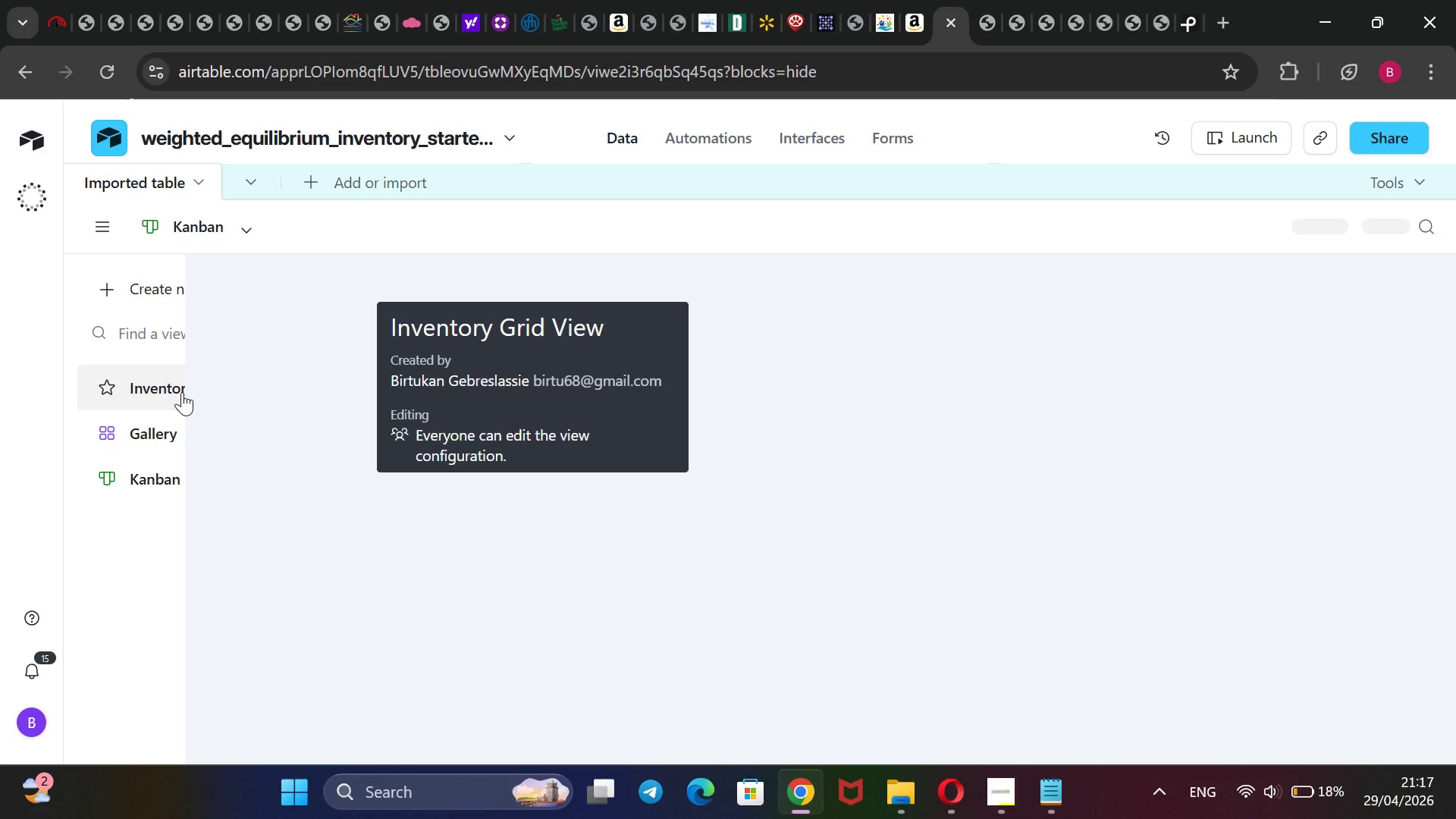 
scroll: coordinate [575, 464], scroll_direction: up, amount: 10.0
 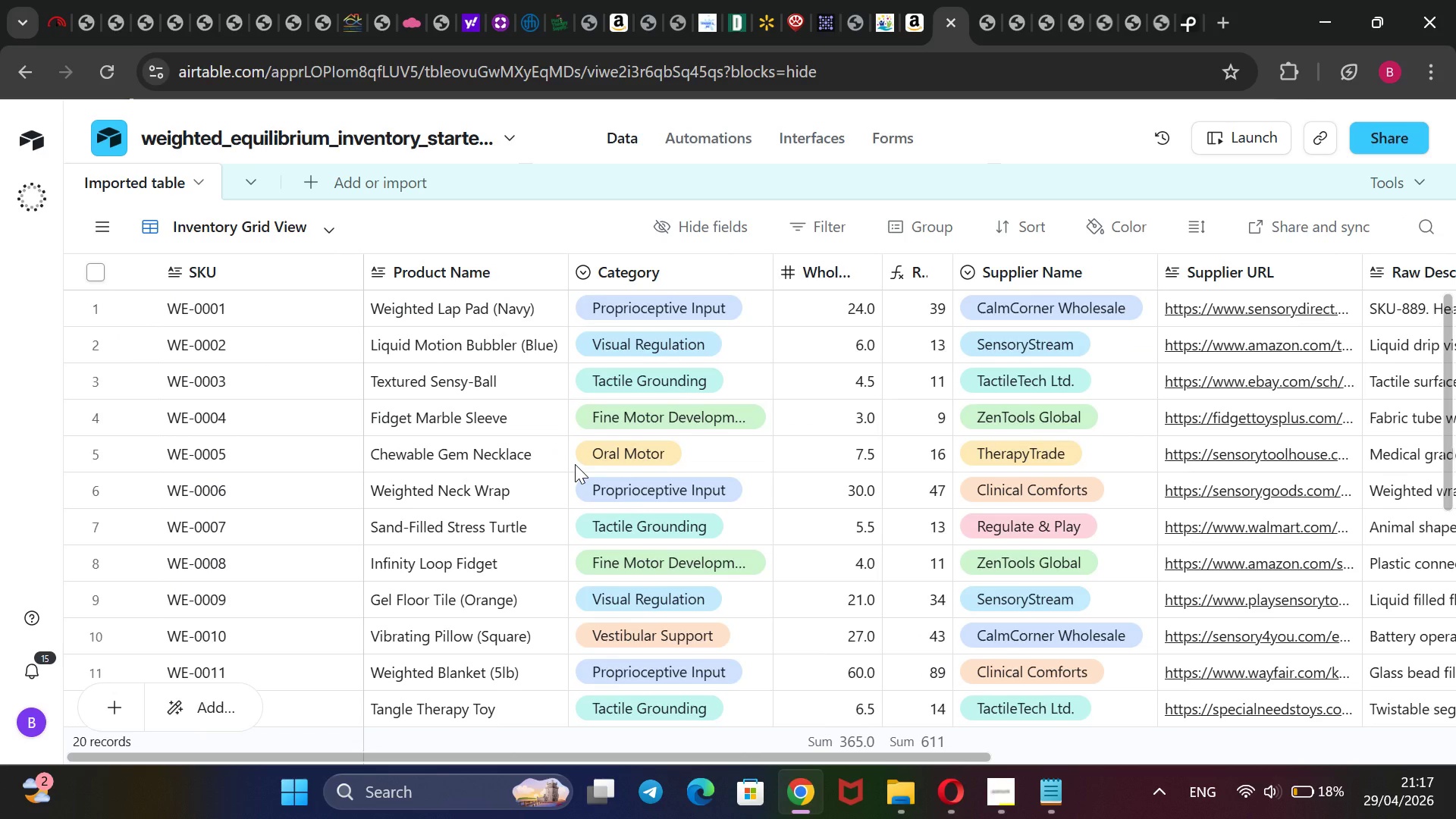 
scroll: coordinate [575, 464], scroll_direction: down, amount: 1.0
 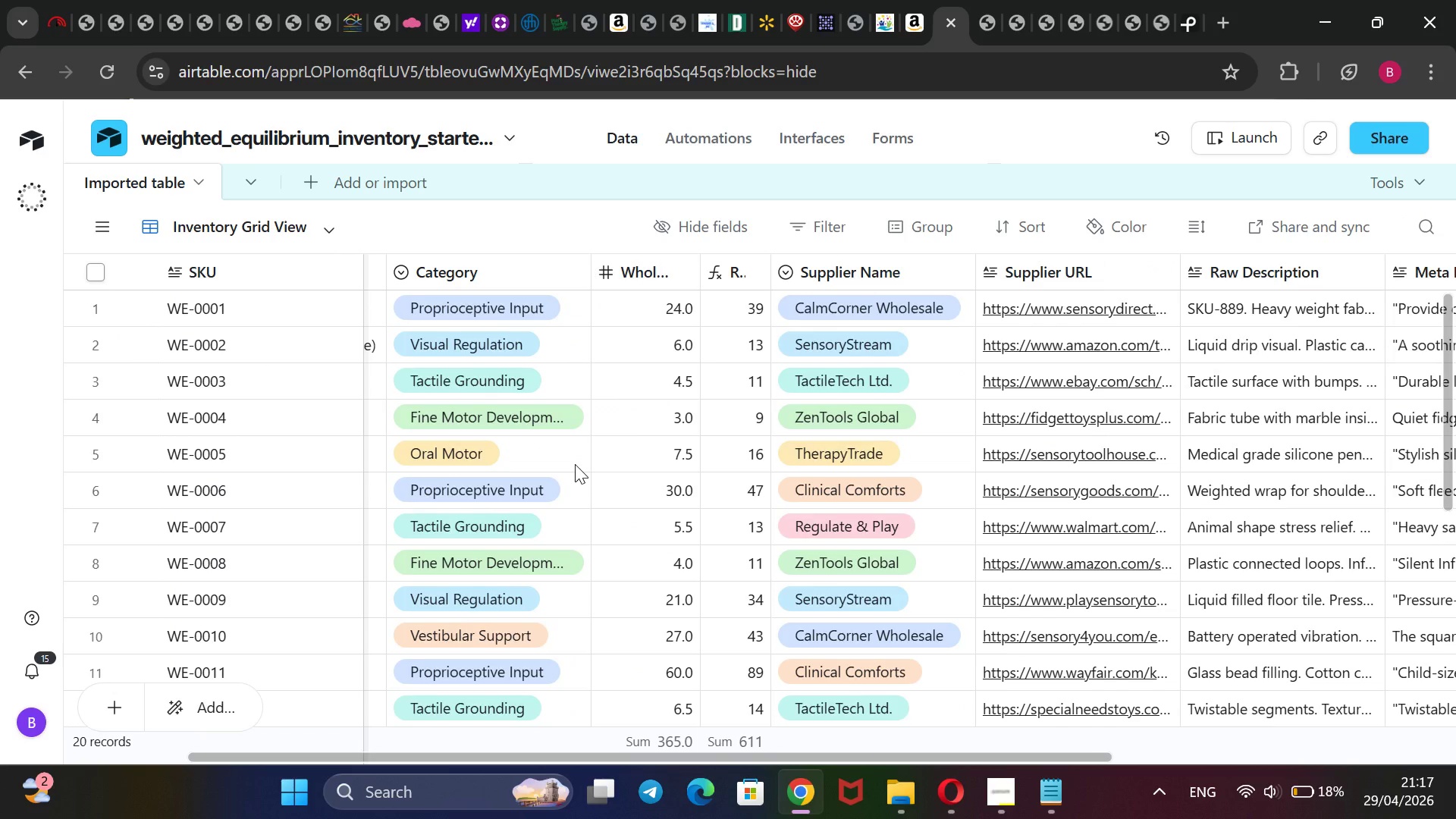 
scroll: coordinate [575, 464], scroll_direction: up, amount: 3.0
 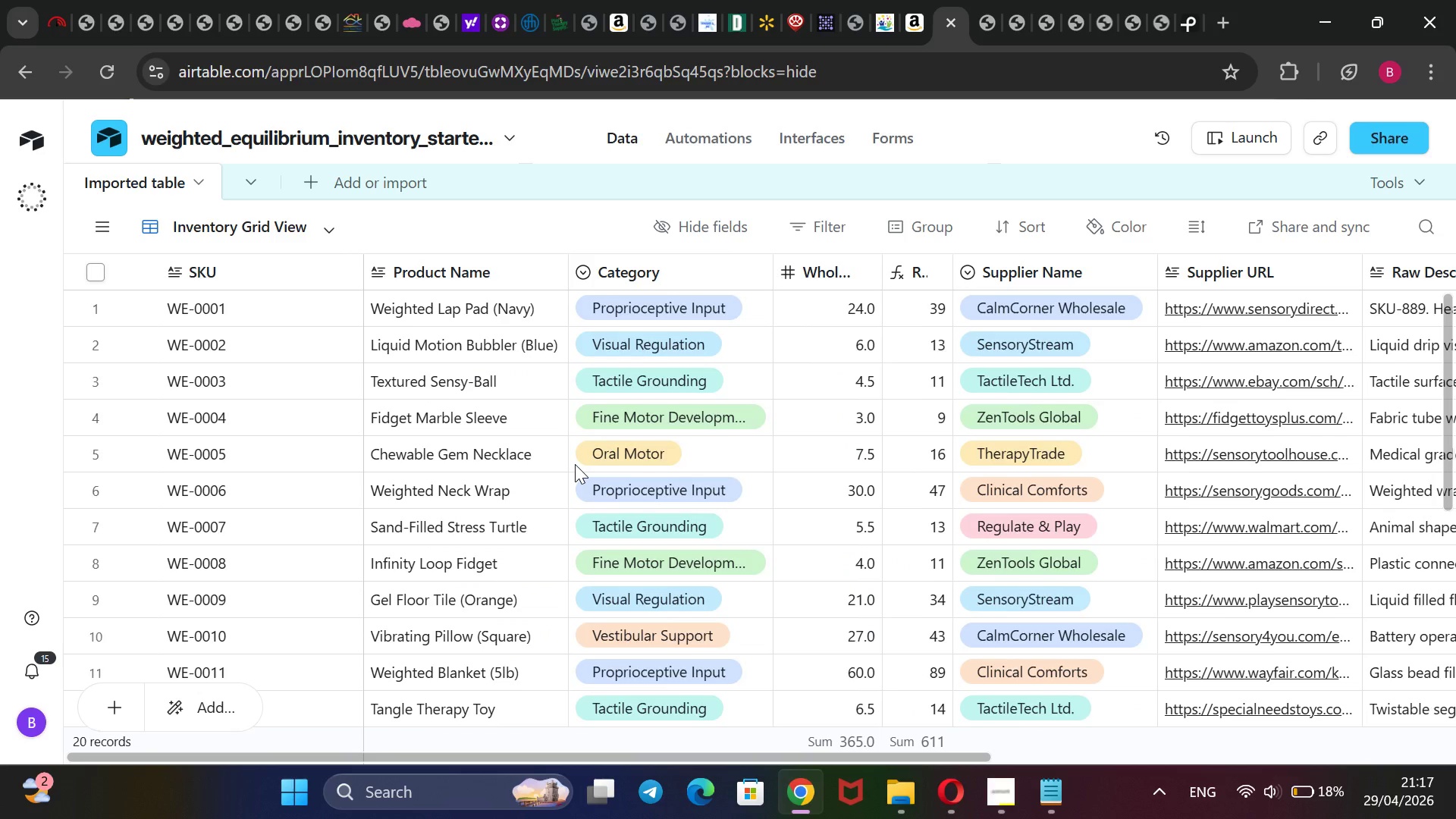 
scroll: coordinate [575, 464], scroll_direction: down, amount: 5.0
 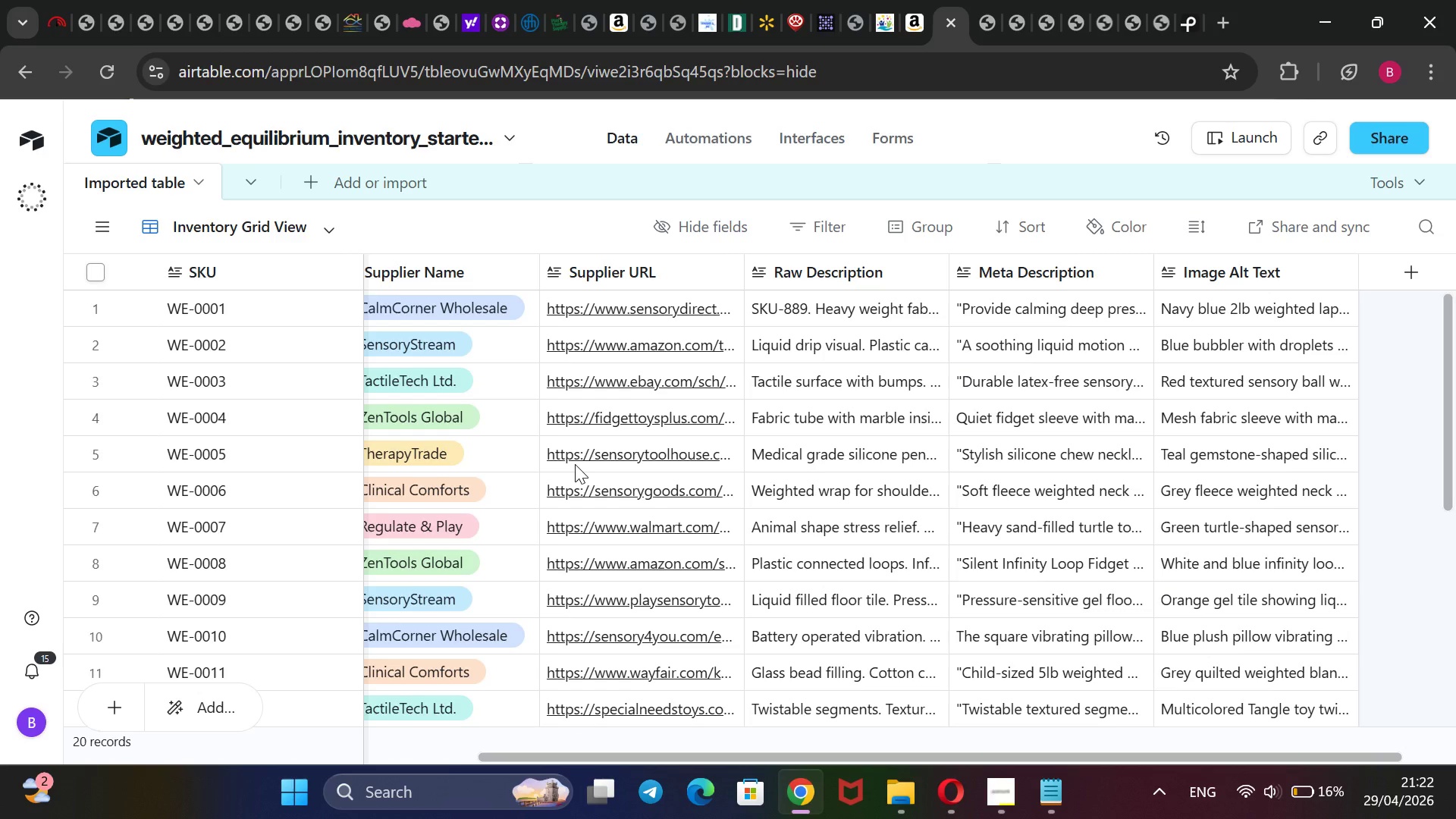 
wait(289.62)
 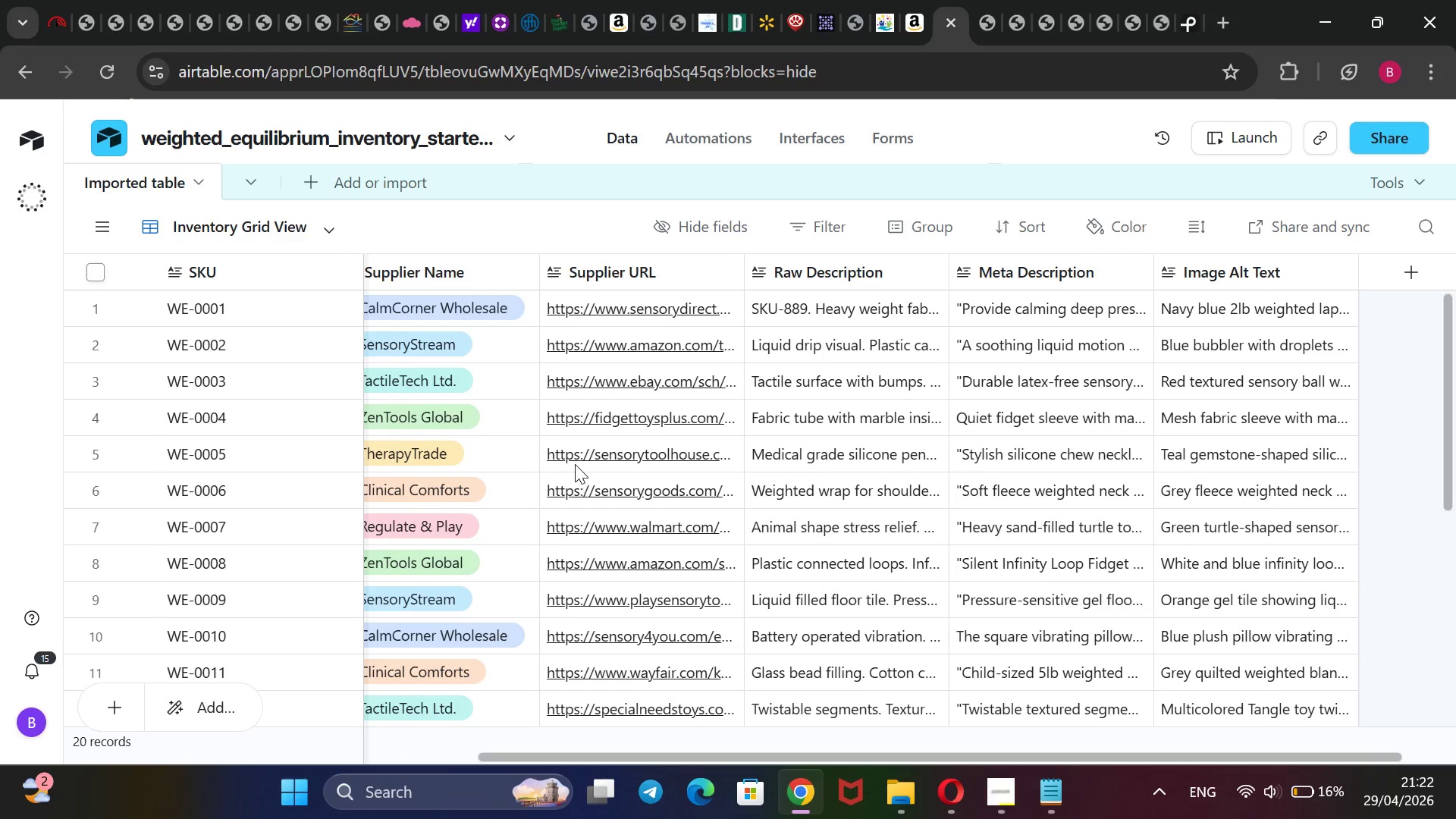 
scroll: coordinate [512, 542], scroll_direction: down, amount: 5.0
 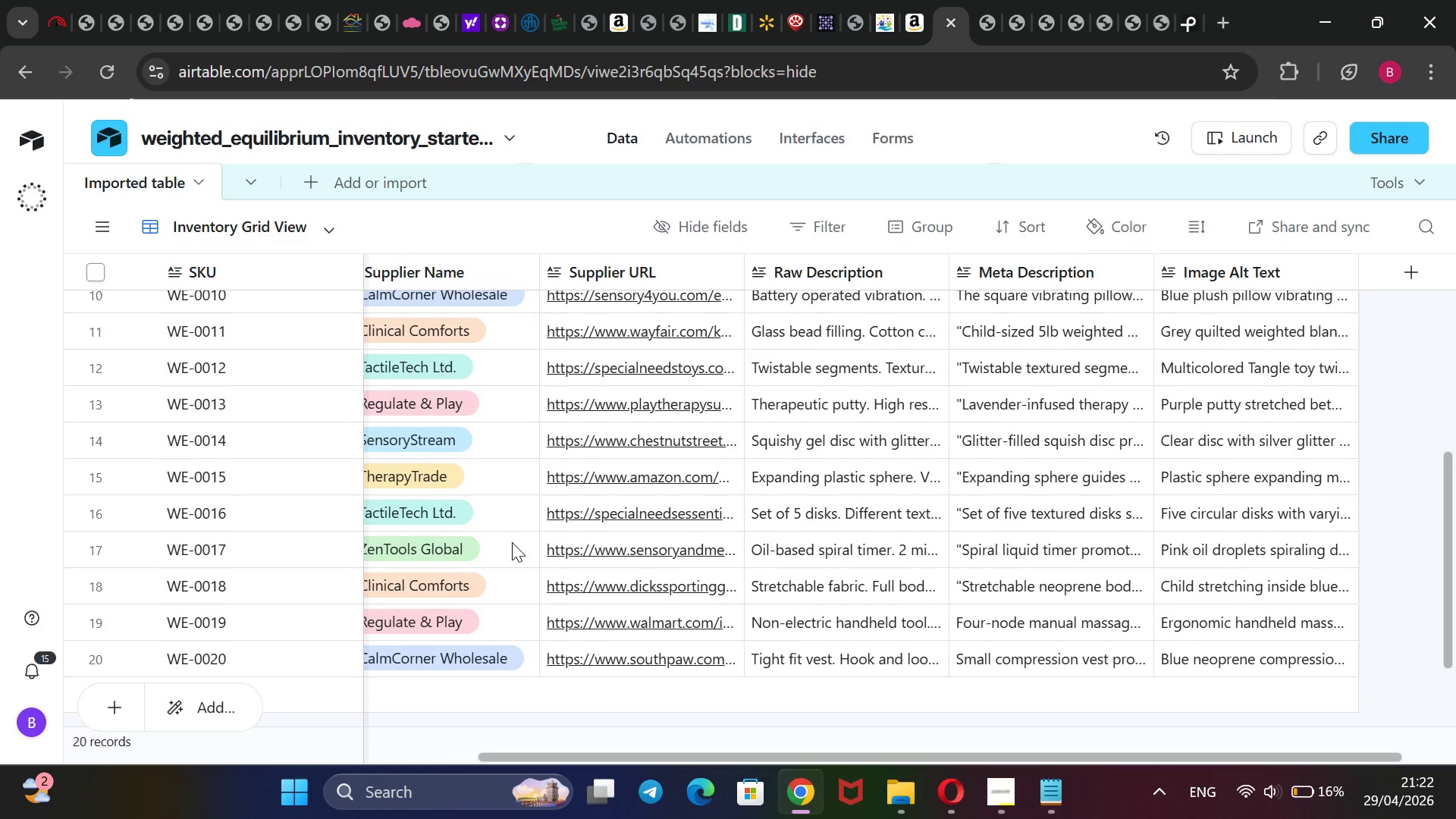 
scroll: coordinate [512, 542], scroll_direction: up, amount: 8.0
 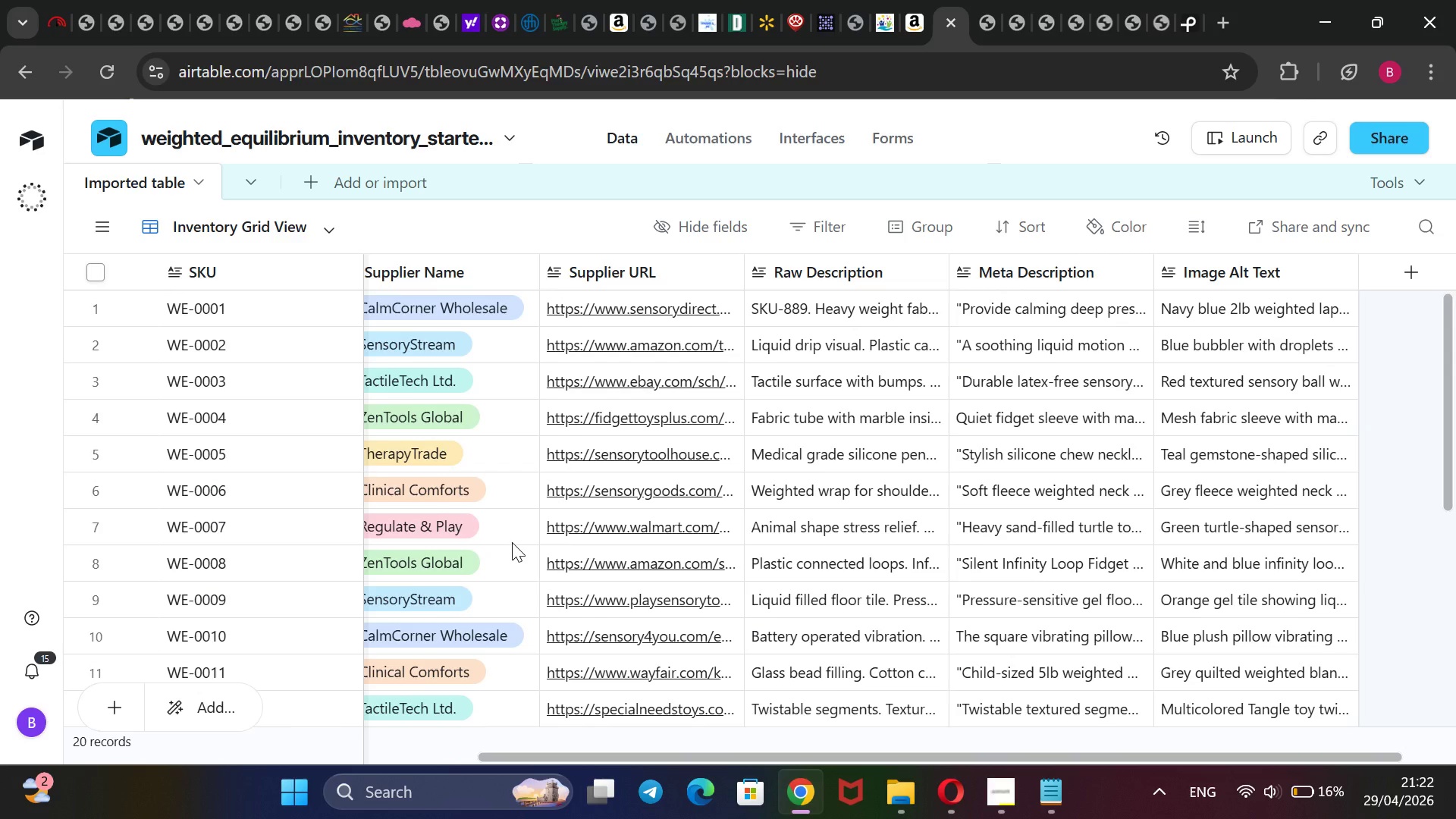 
scroll: coordinate [512, 542], scroll_direction: down, amount: 4.0
 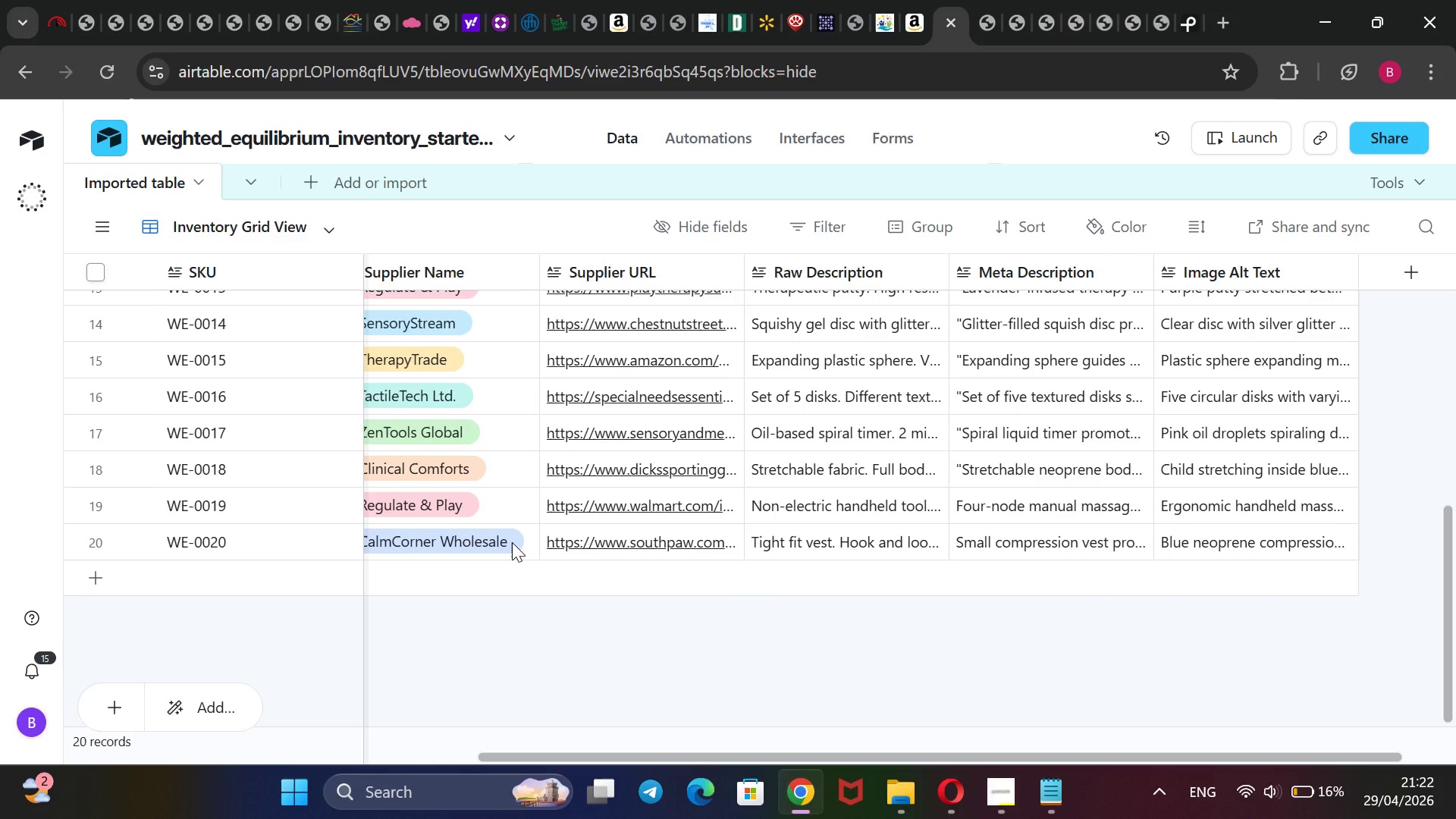 
scroll: coordinate [512, 542], scroll_direction: up, amount: 4.0
 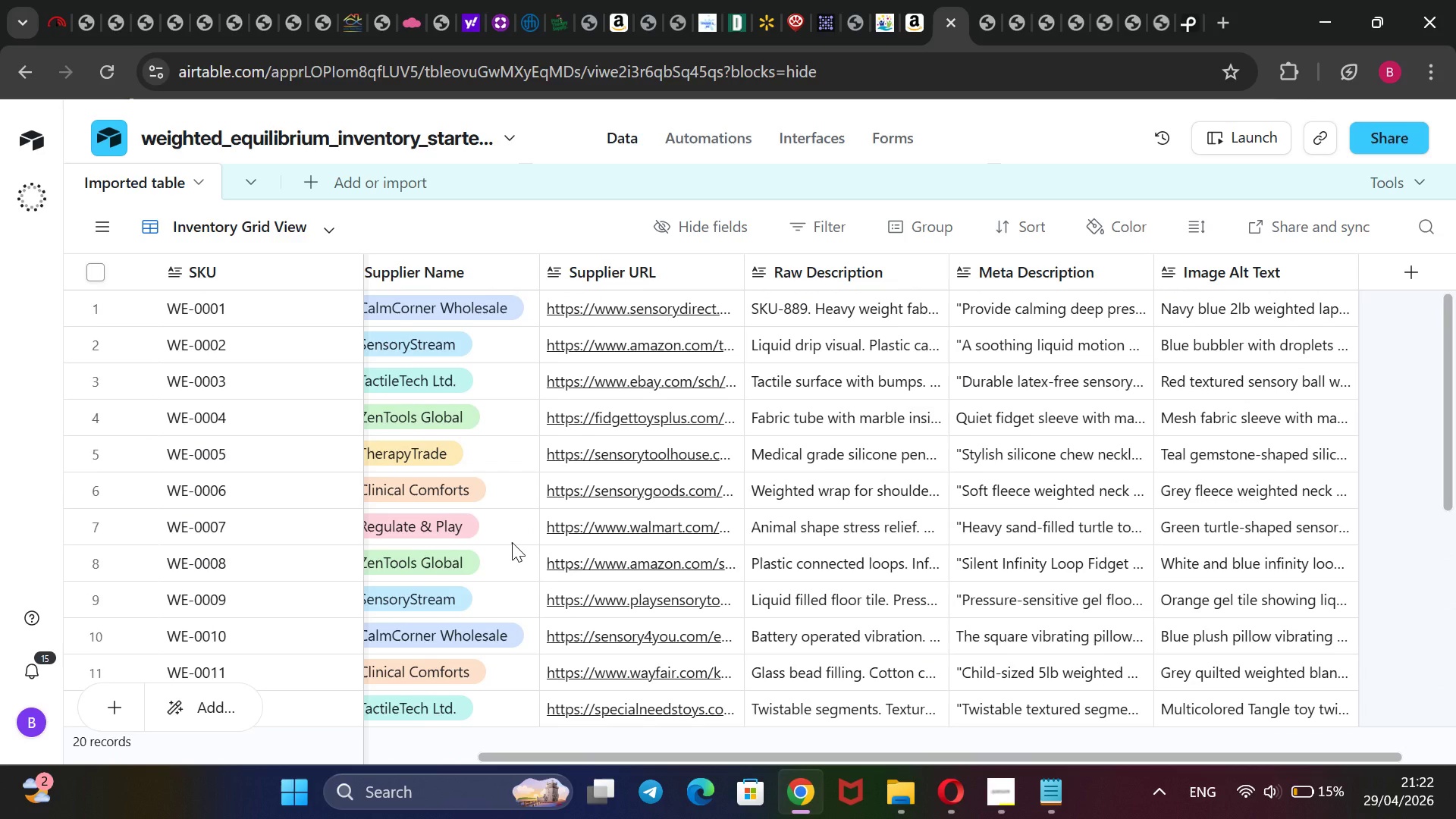 
scroll: coordinate [512, 542], scroll_direction: none, amount: 0.0
 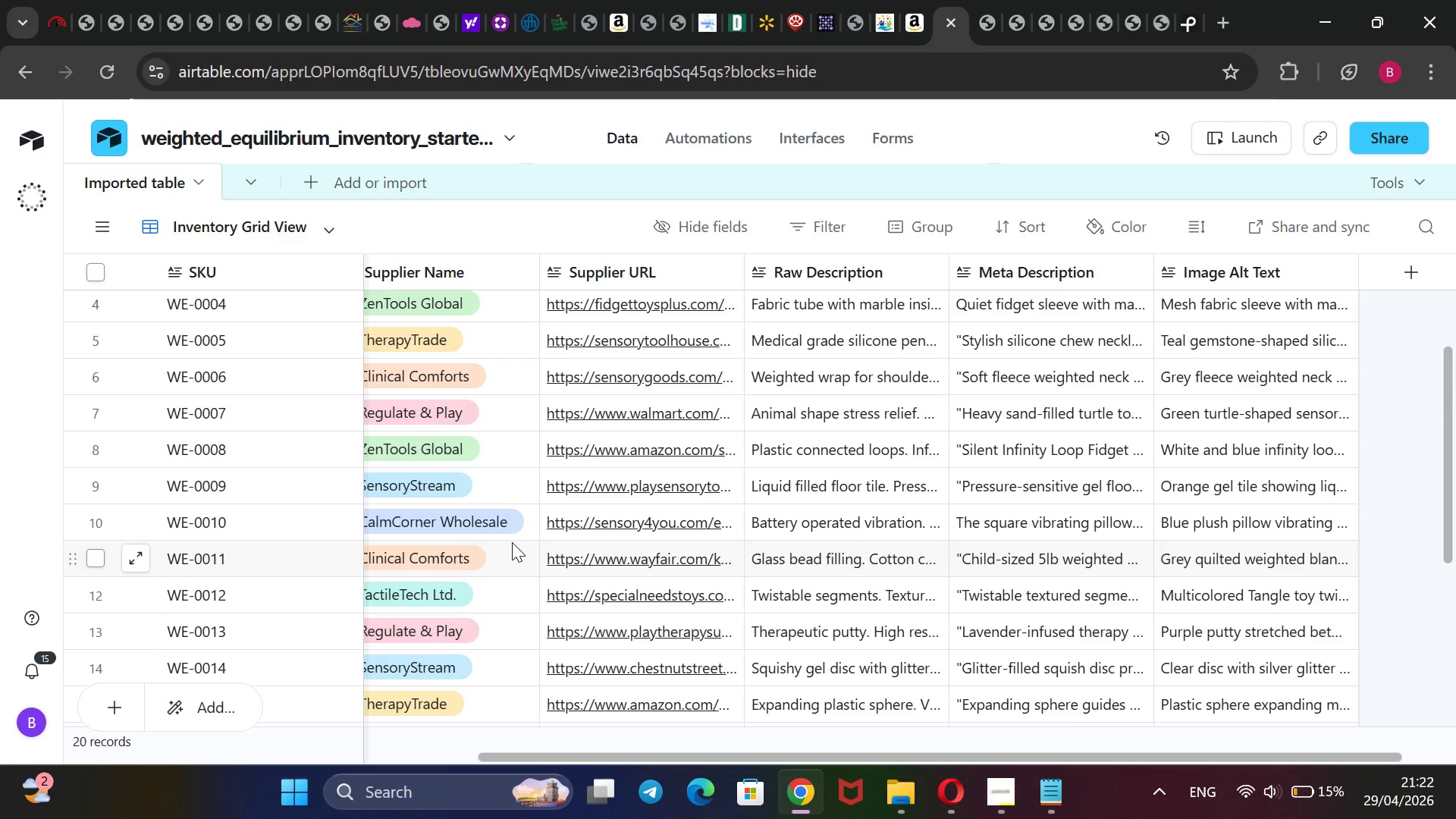 
scroll: coordinate [512, 542], scroll_direction: down, amount: 3.0
 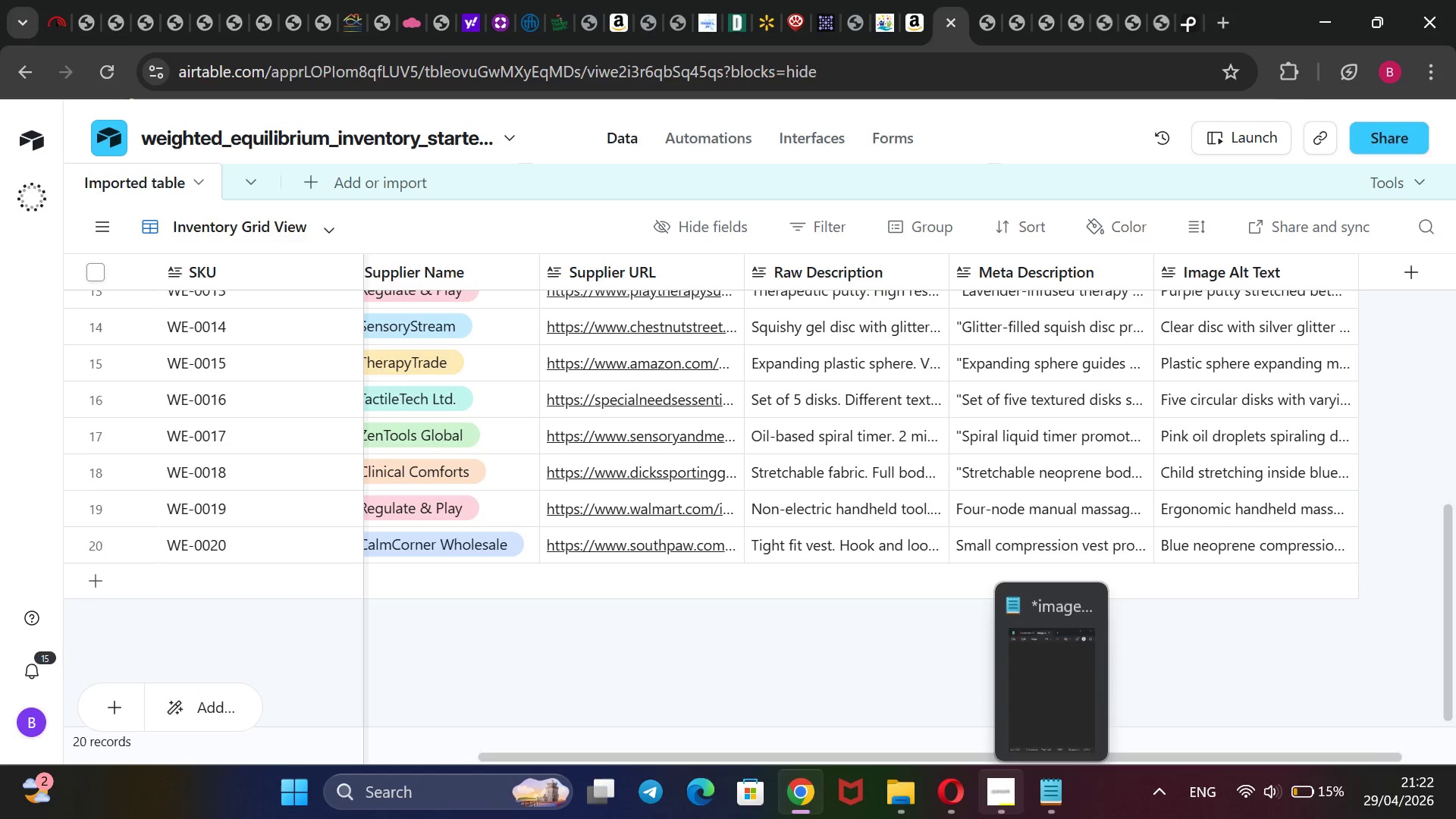 
left_click([992, 808])
 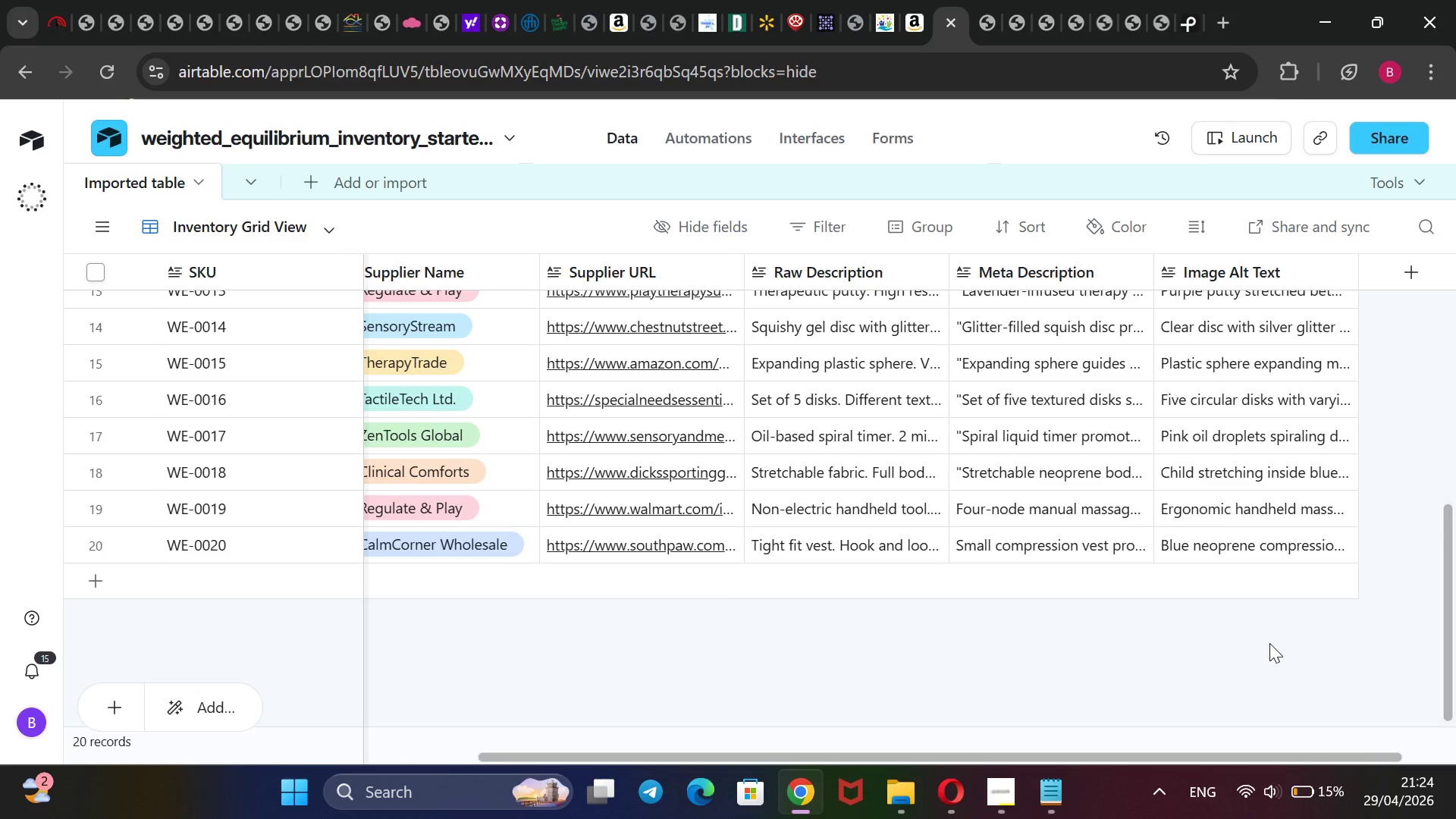 
wait(112.34)
 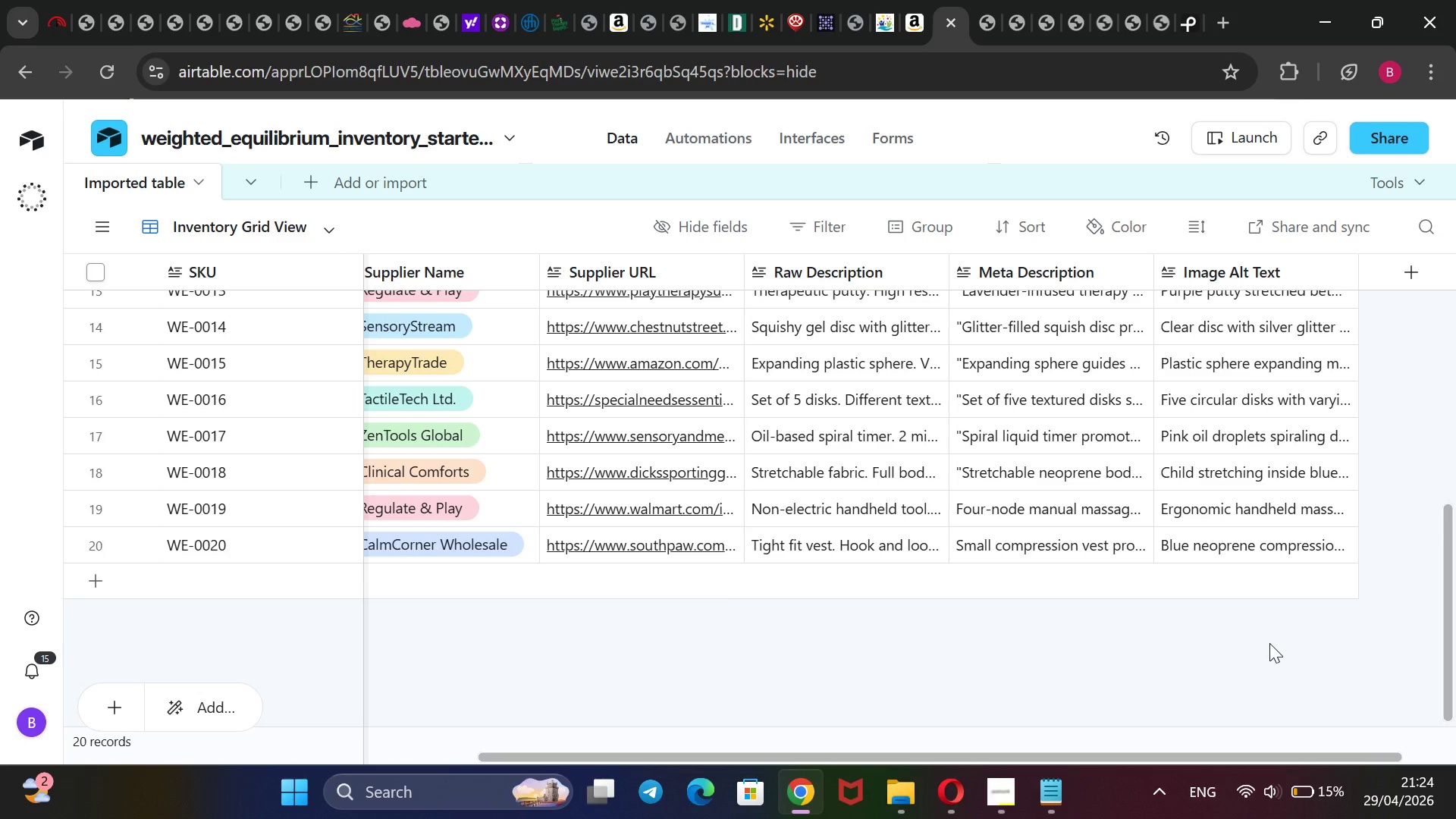 
scroll: coordinate [830, 654], scroll_direction: none, amount: 0.0
 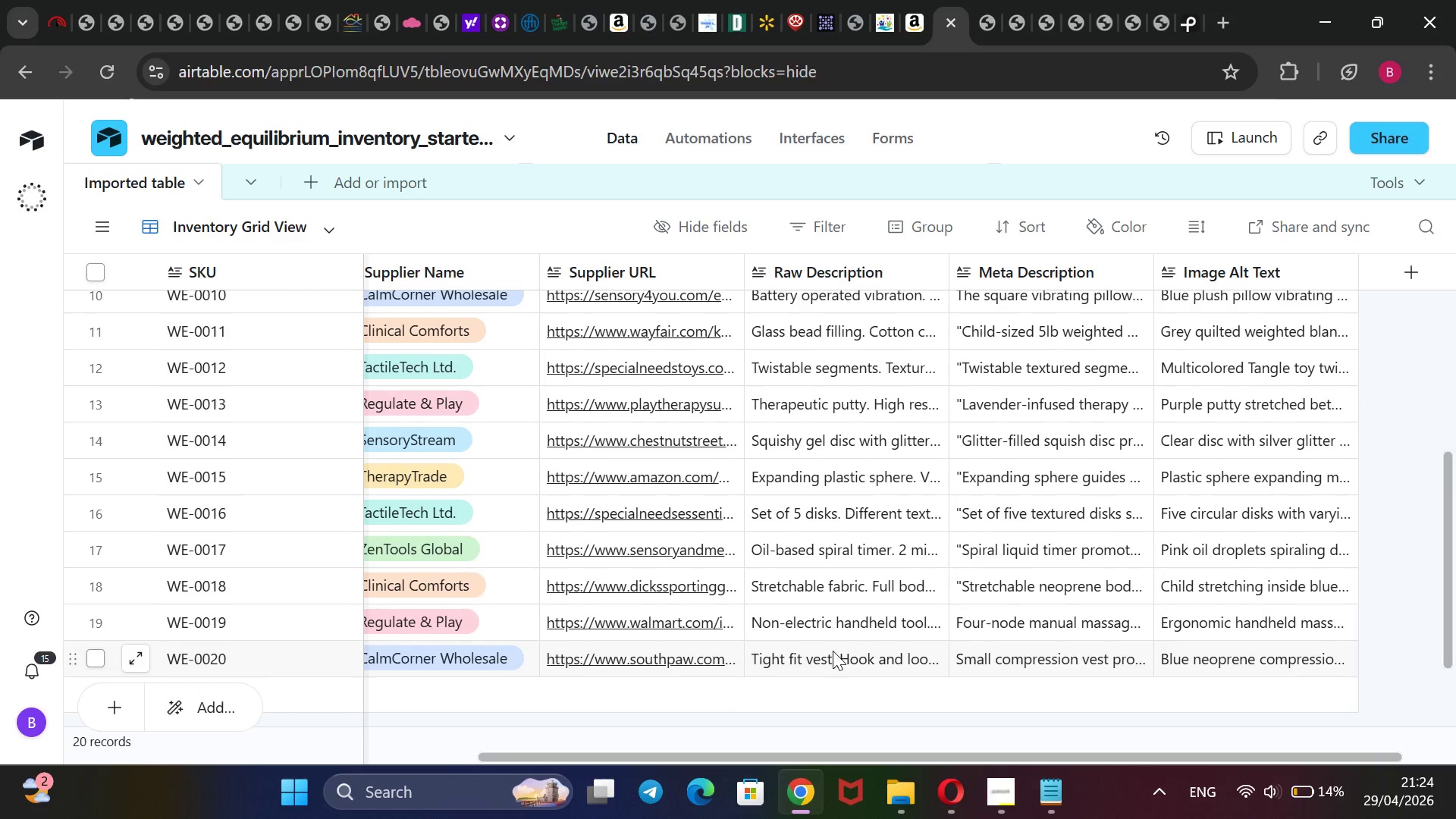 
scroll: coordinate [833, 651], scroll_direction: up, amount: 3.0
 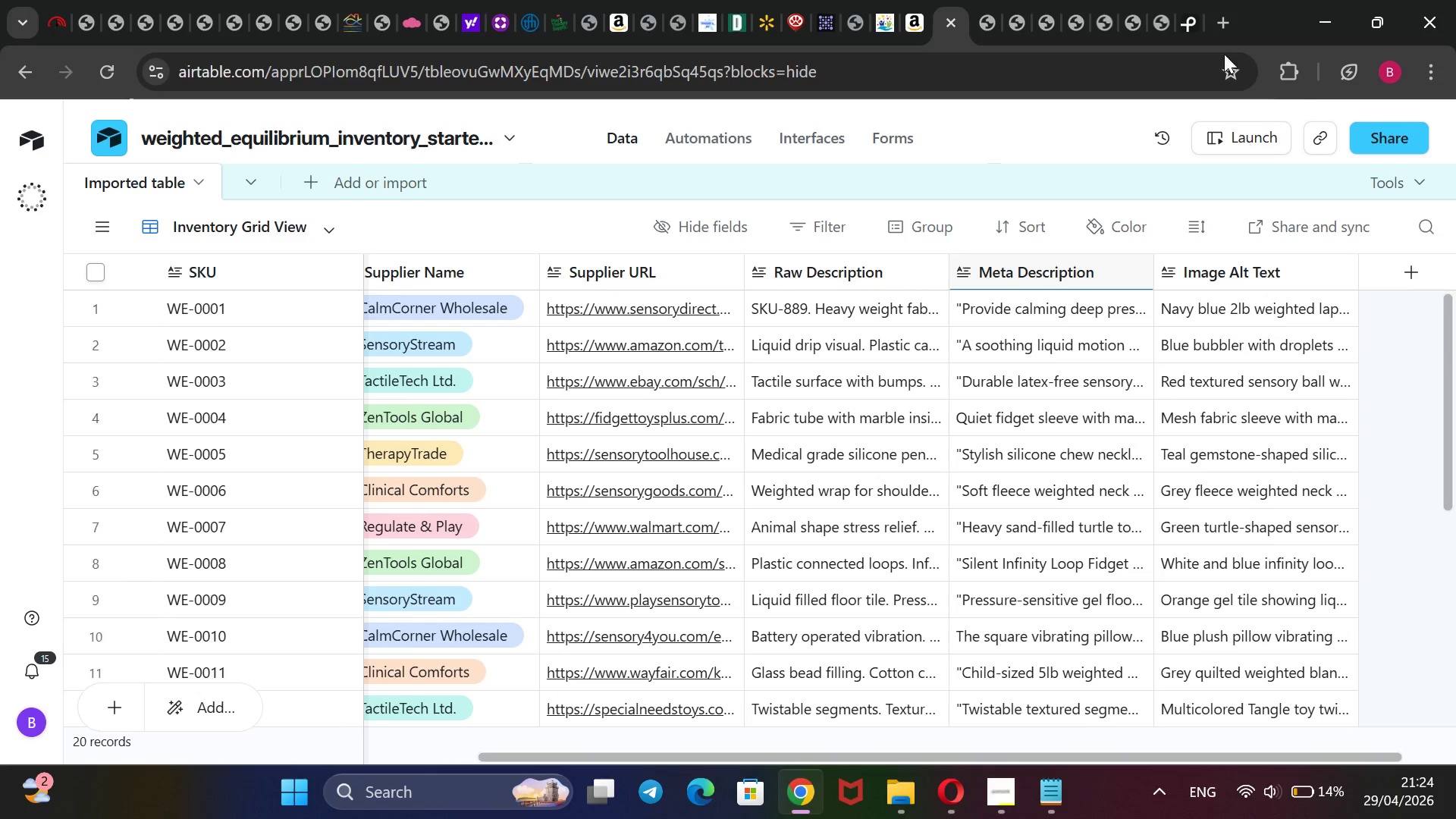 
left_click([1379, 142])
 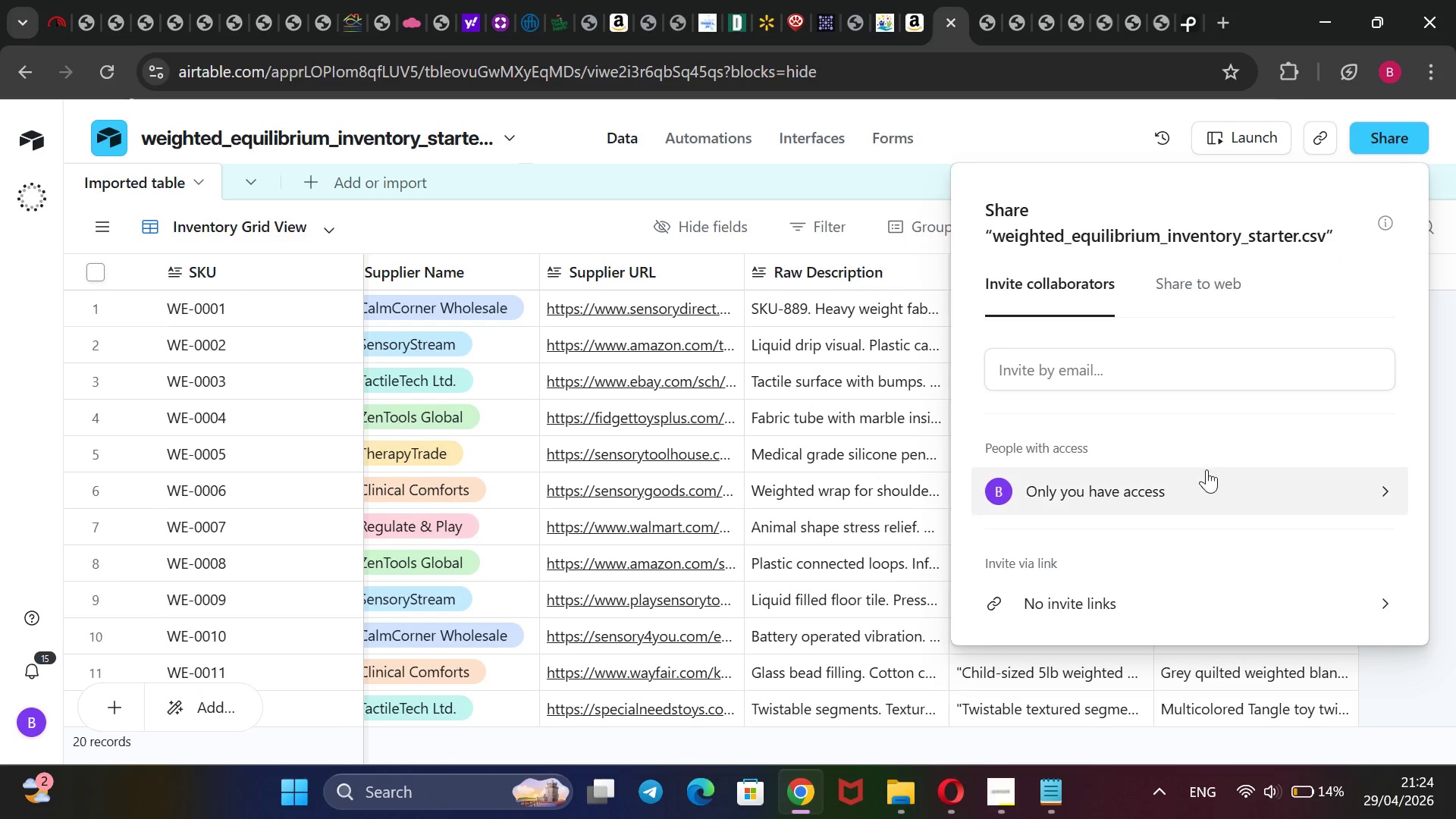 
mouse_move([1163, 583])
 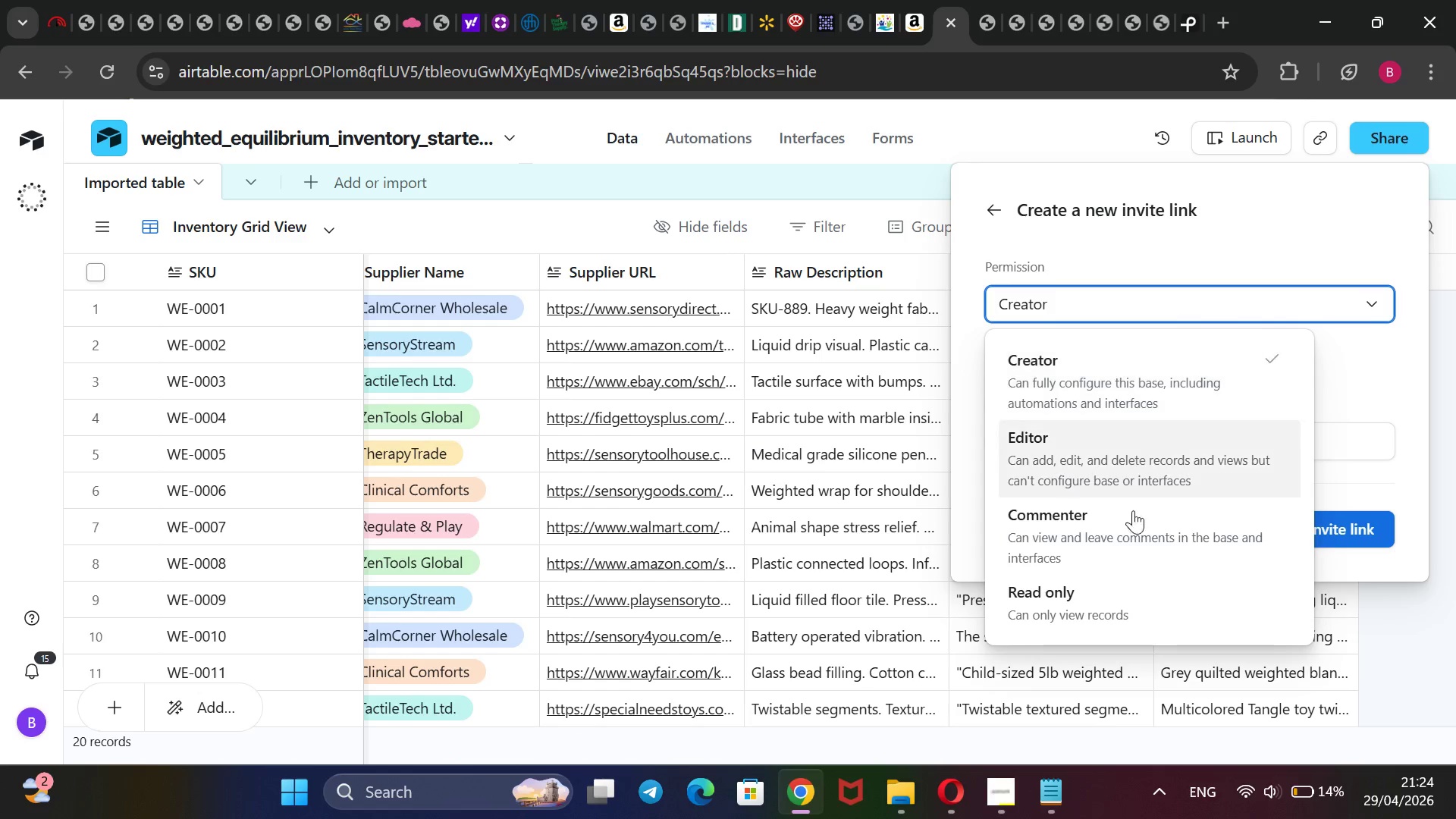 
left_click([1132, 598])
 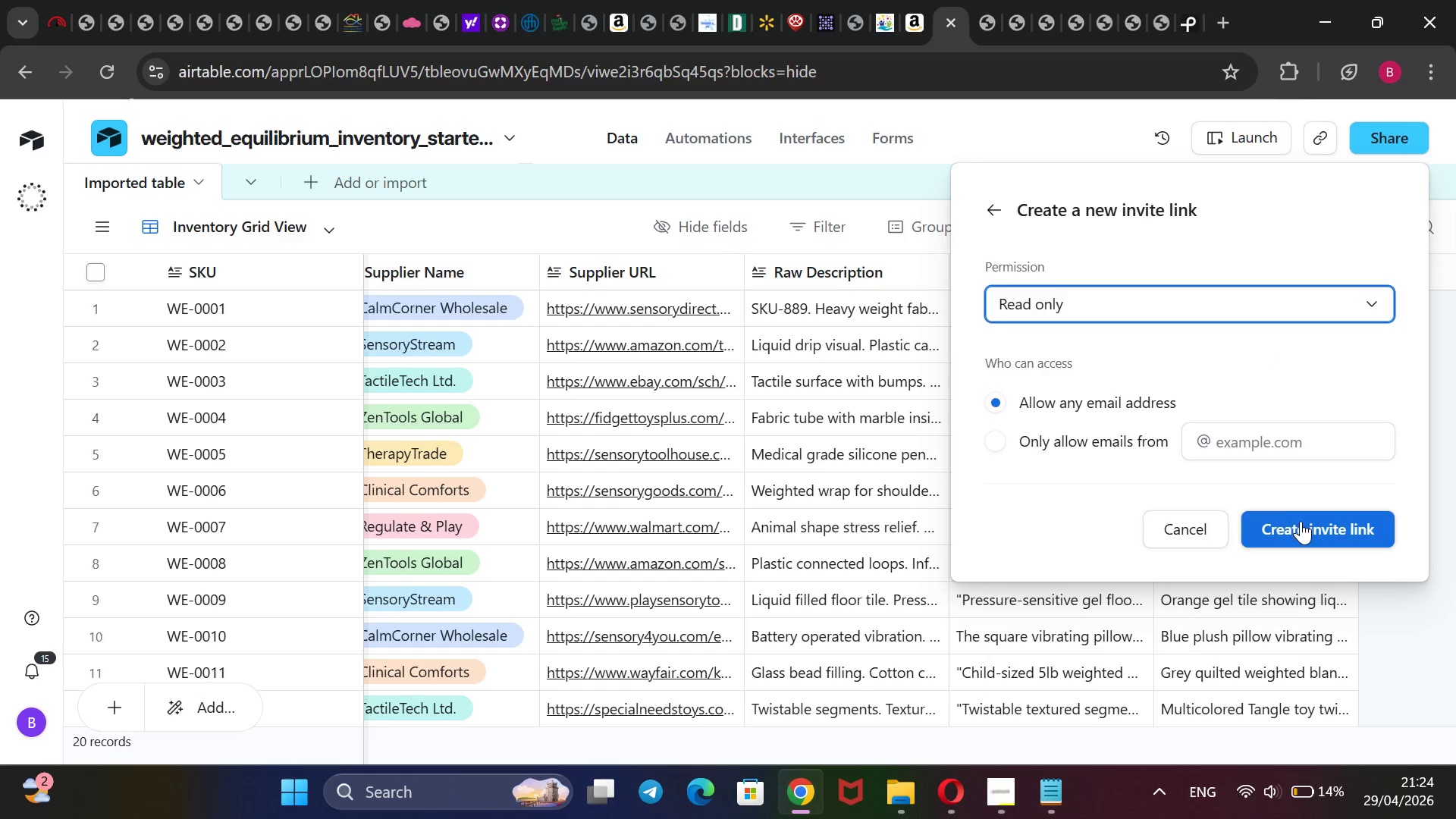 
left_click([1301, 521])
 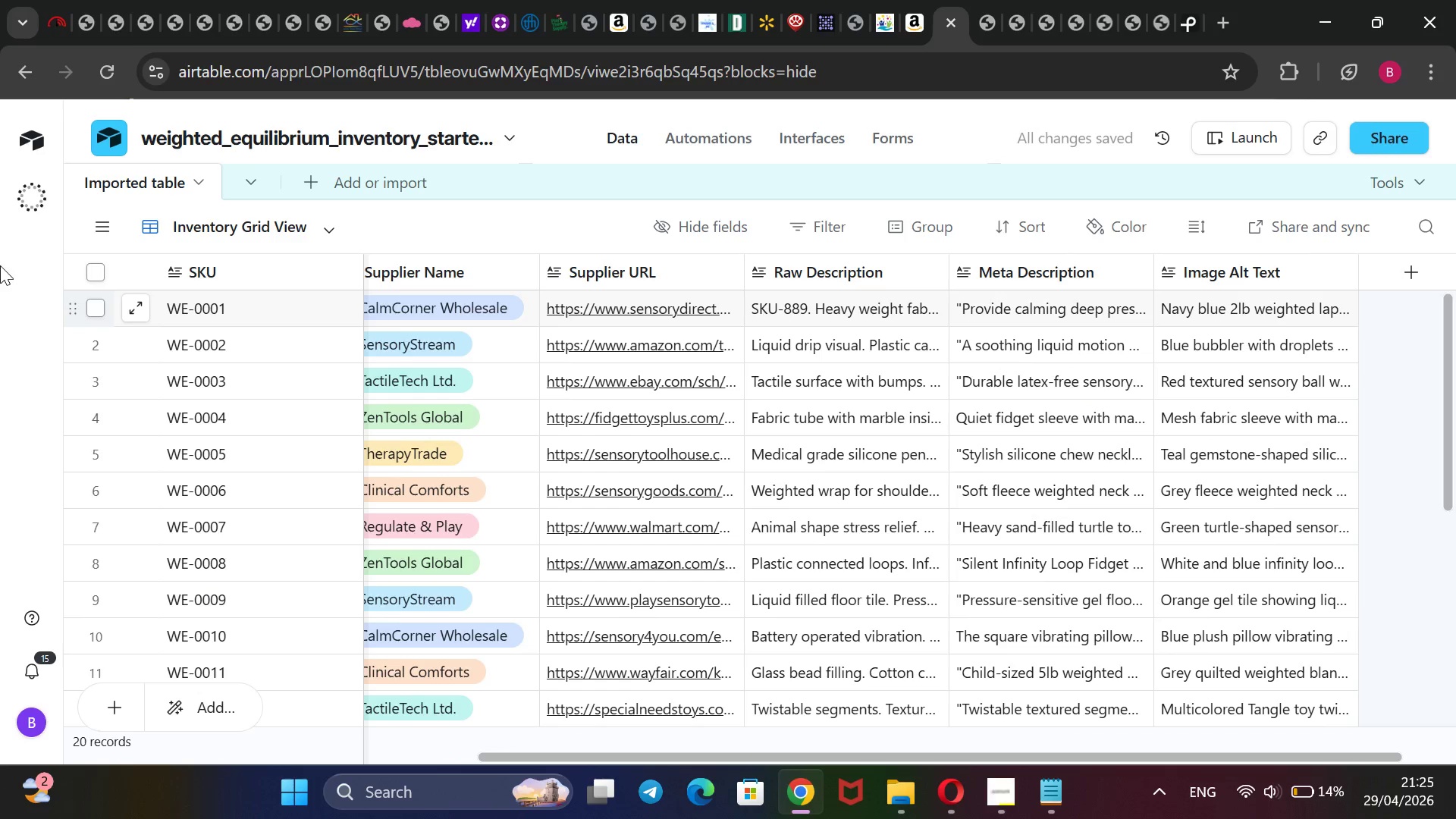 
wait(5.13)
 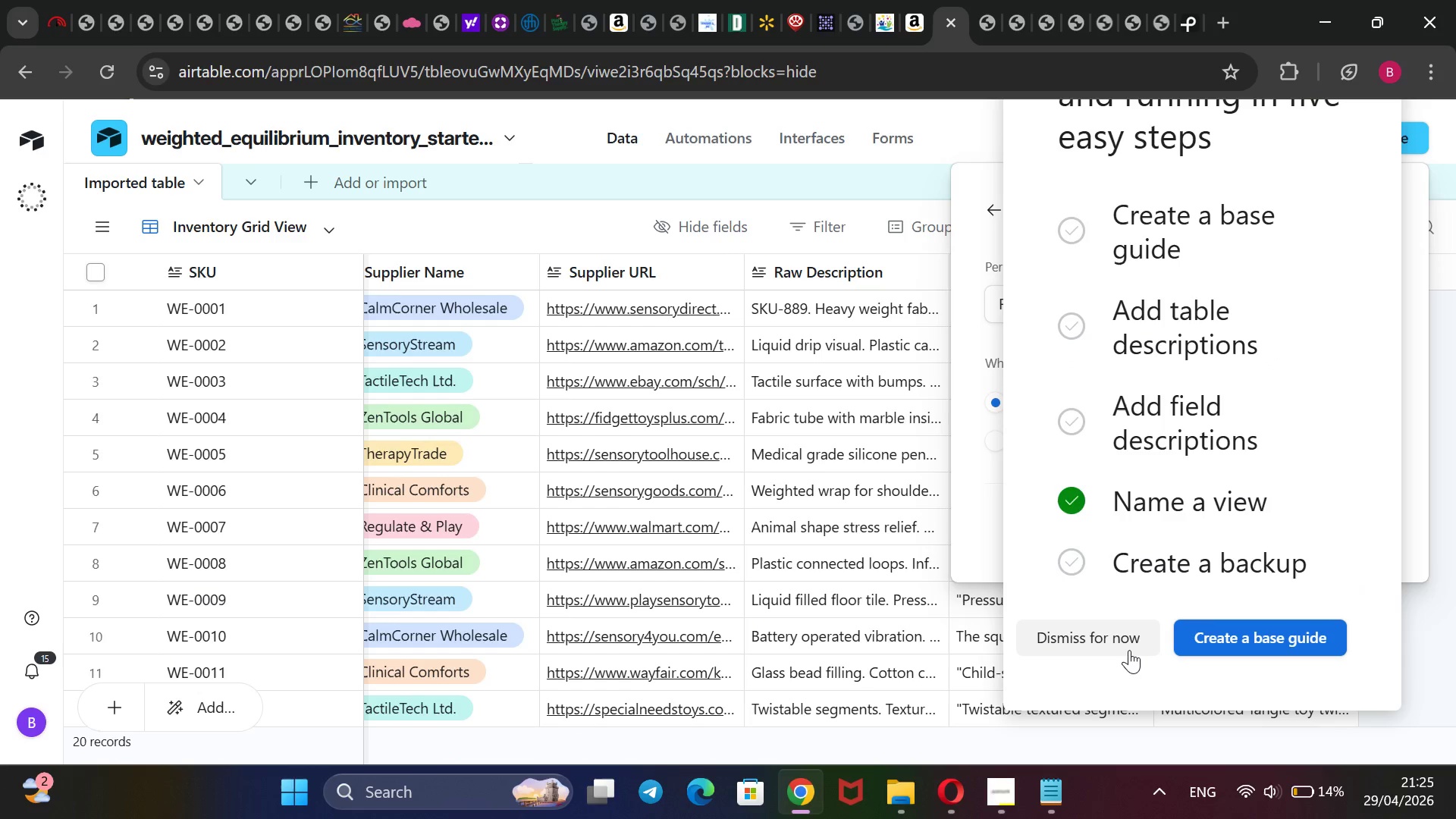 
mouse_move([191, 381])
 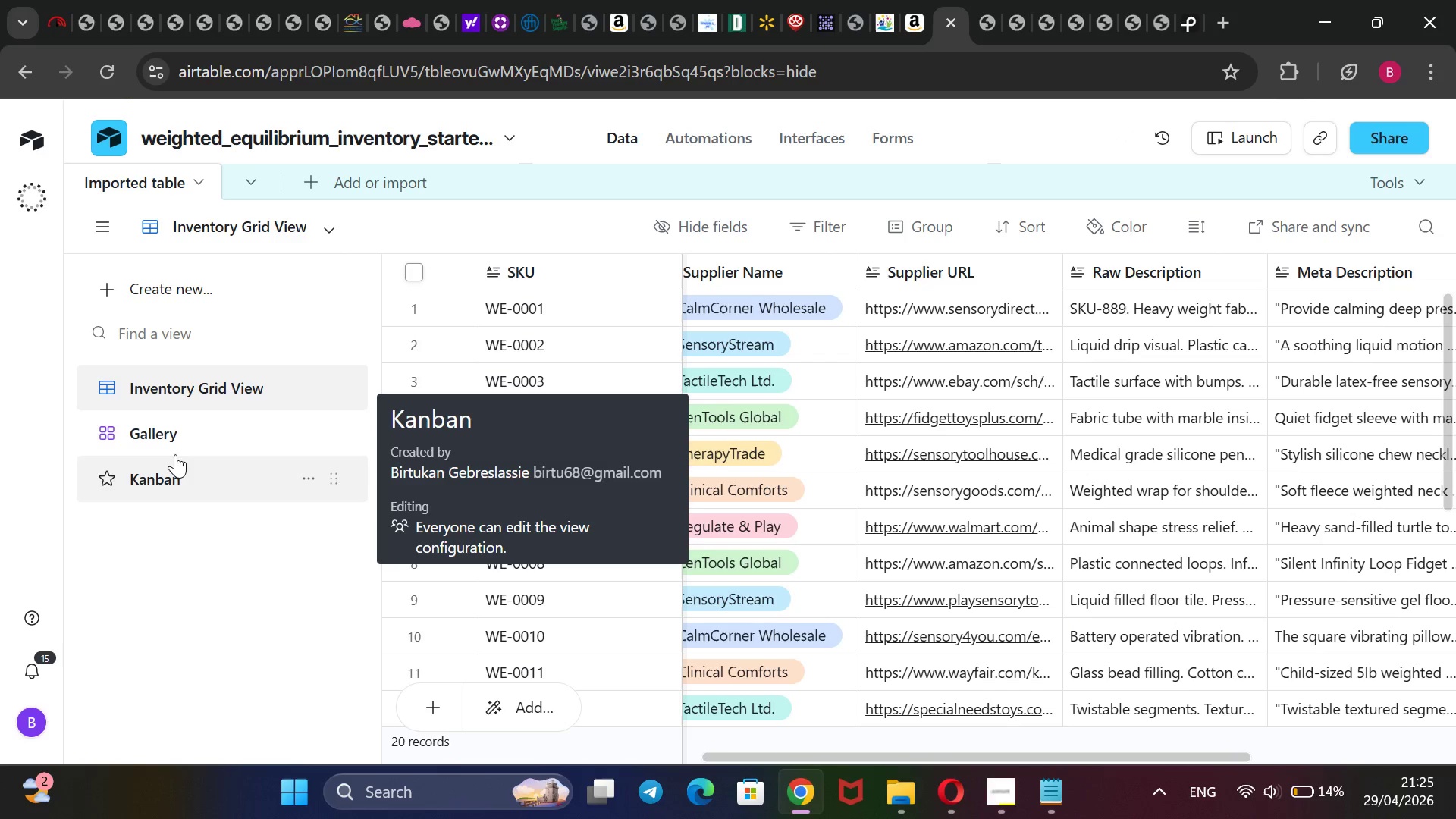 
right_click([187, 431])
 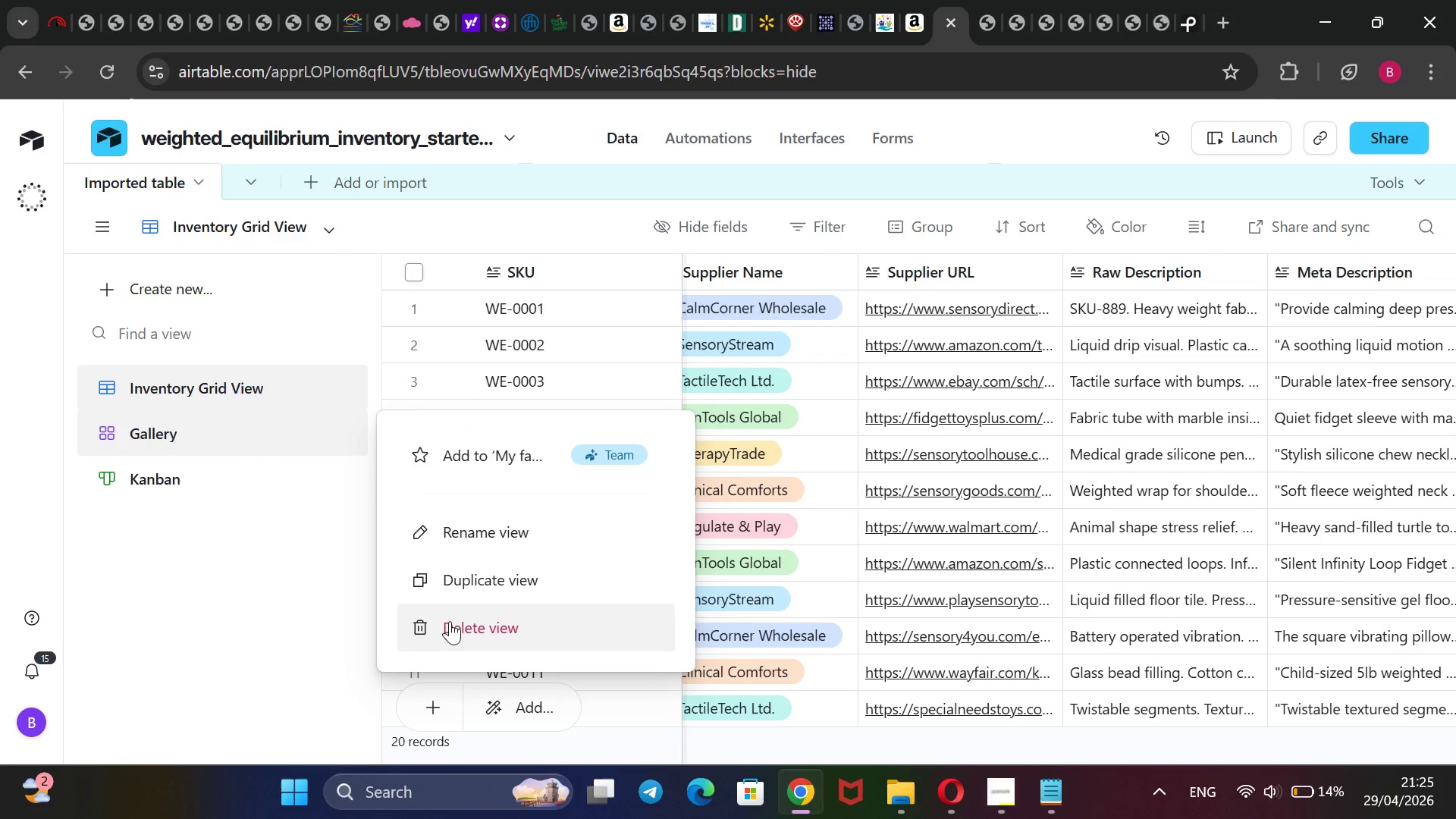 
left_click([447, 634])
 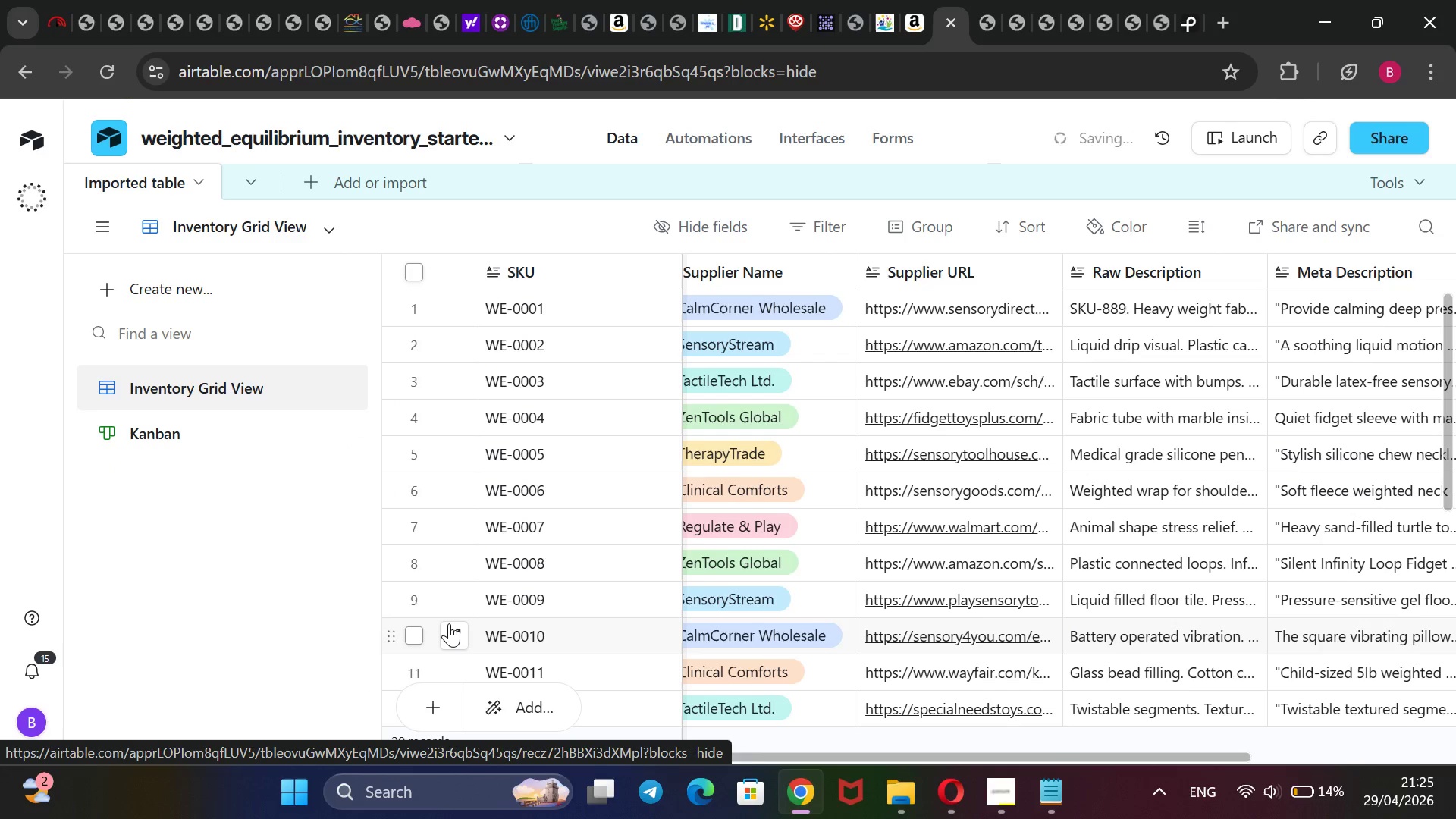 
wait(5.25)
 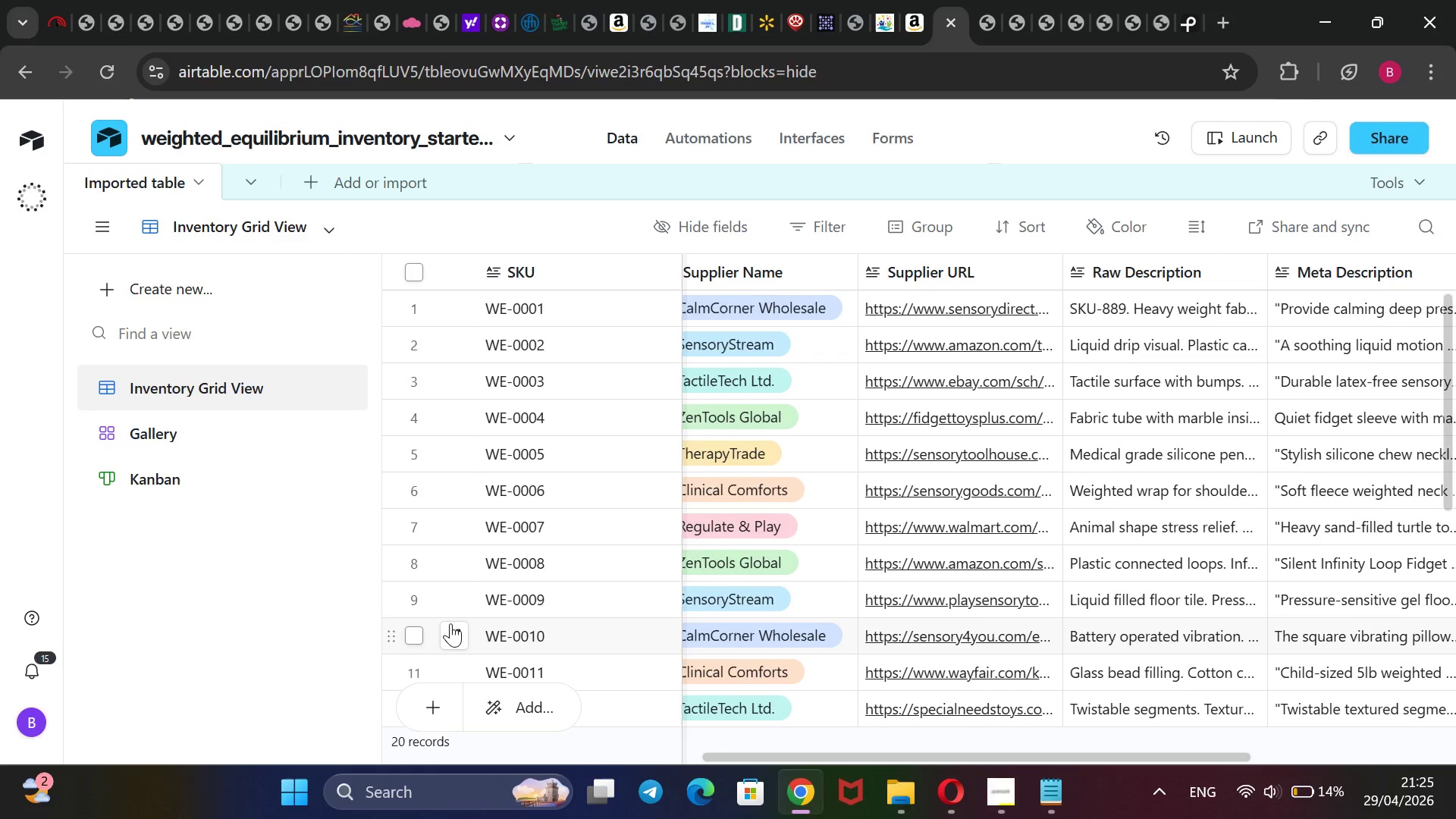 
left_click([152, 438])
 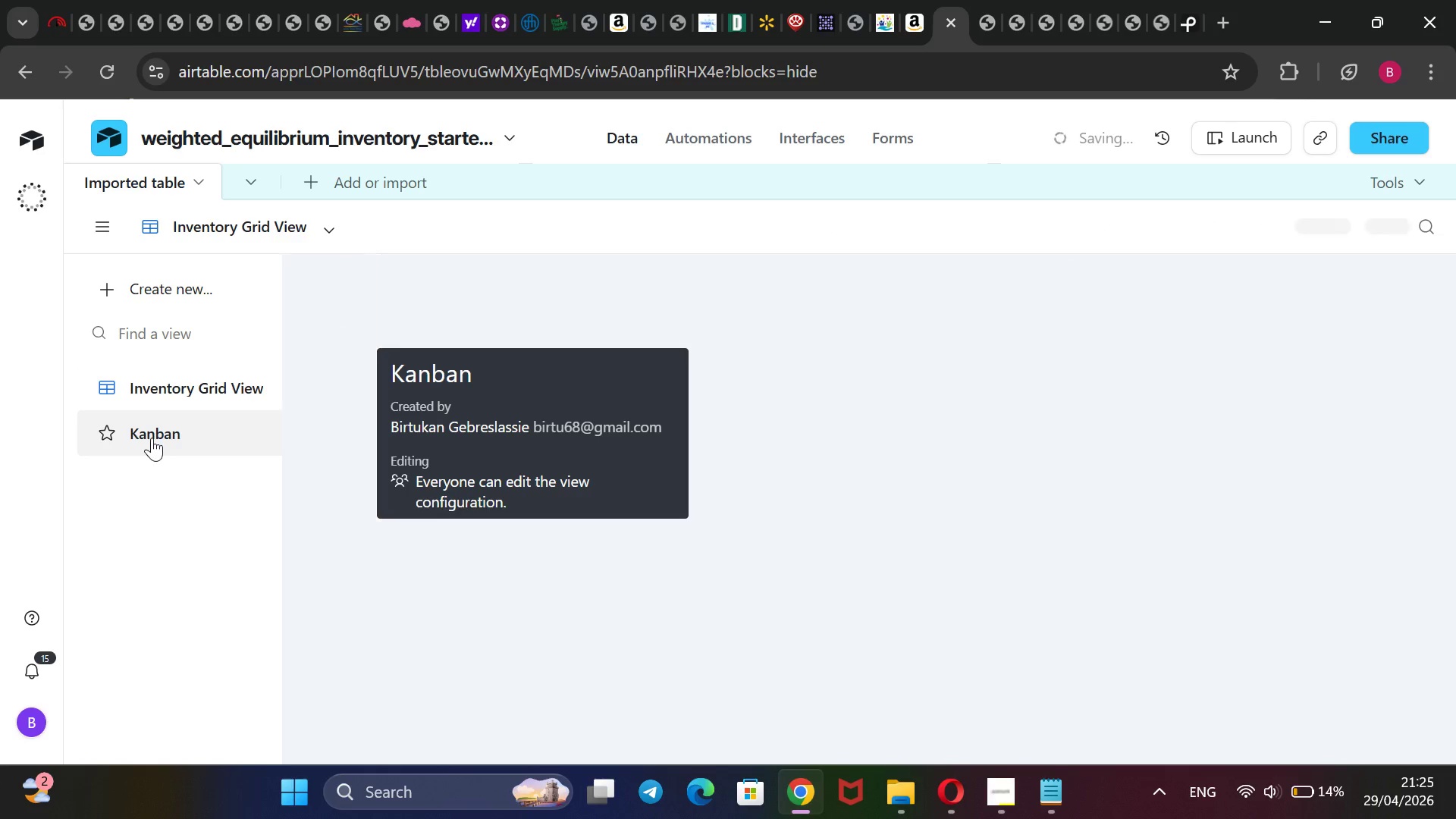 
right_click([152, 438])
 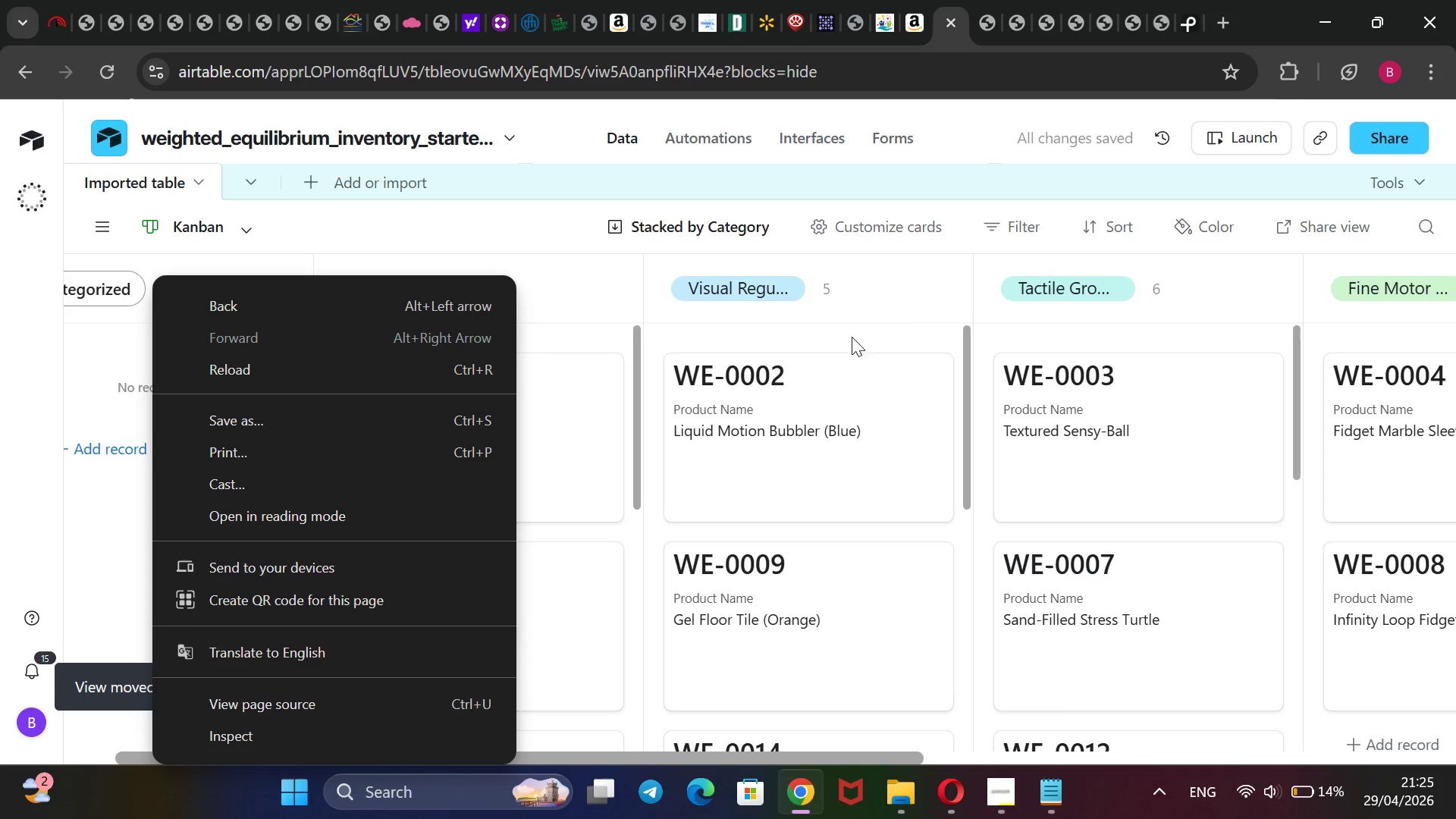 
scroll: coordinate [899, 306], scroll_direction: up, amount: 3.0
 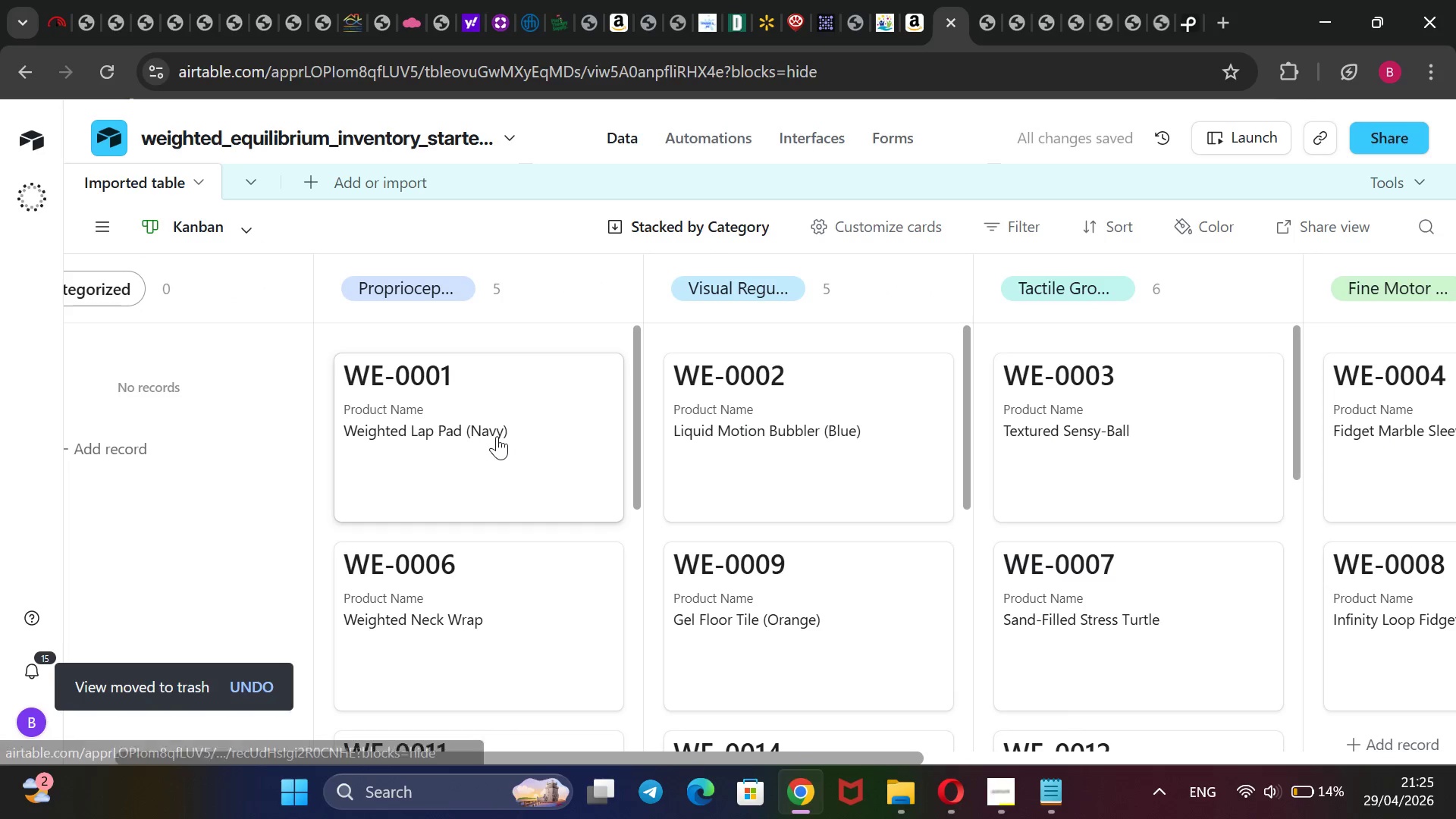 
scroll: coordinate [497, 436], scroll_direction: down, amount: 8.0
 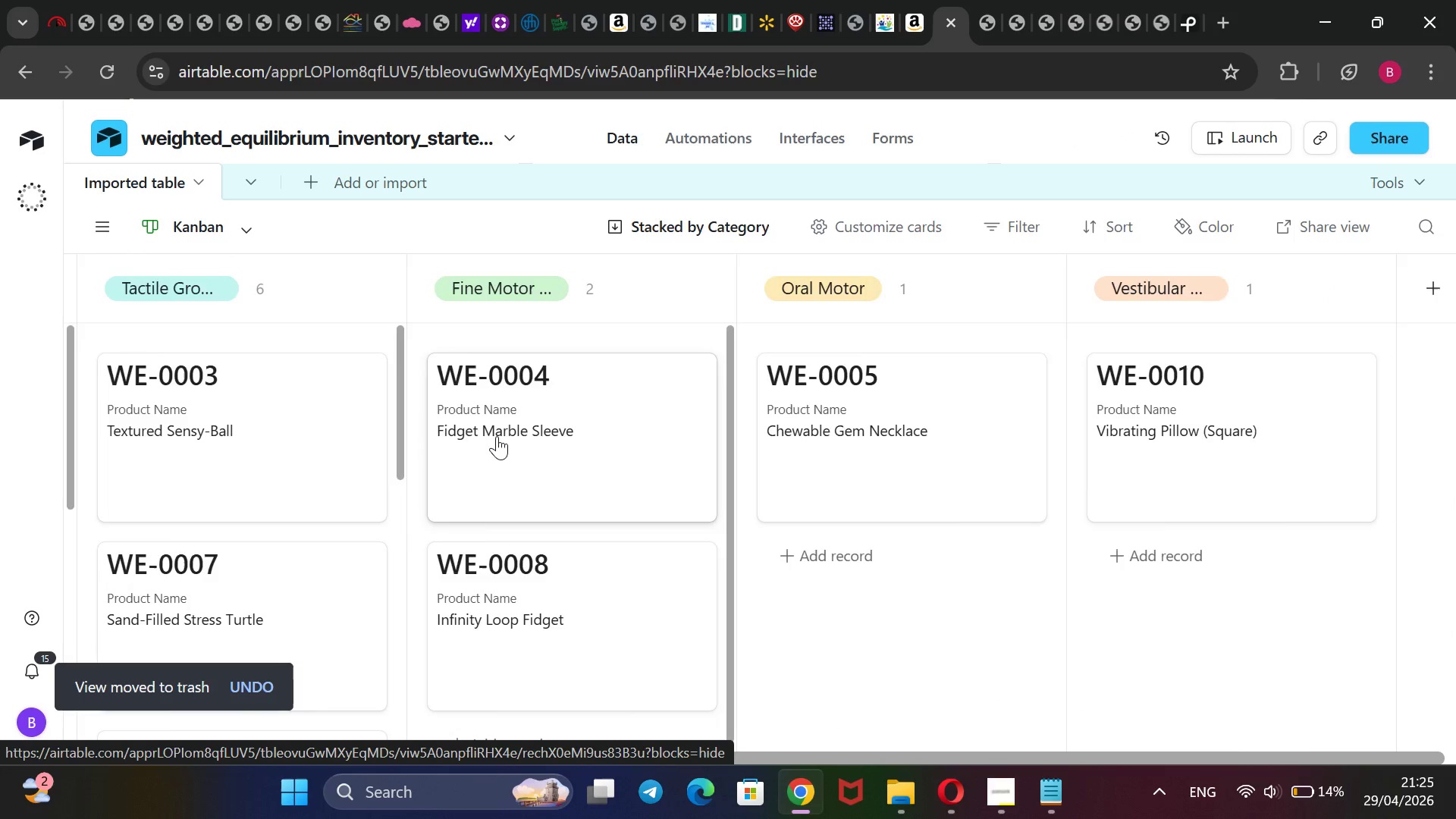 
scroll: coordinate [497, 436], scroll_direction: up, amount: 5.0
 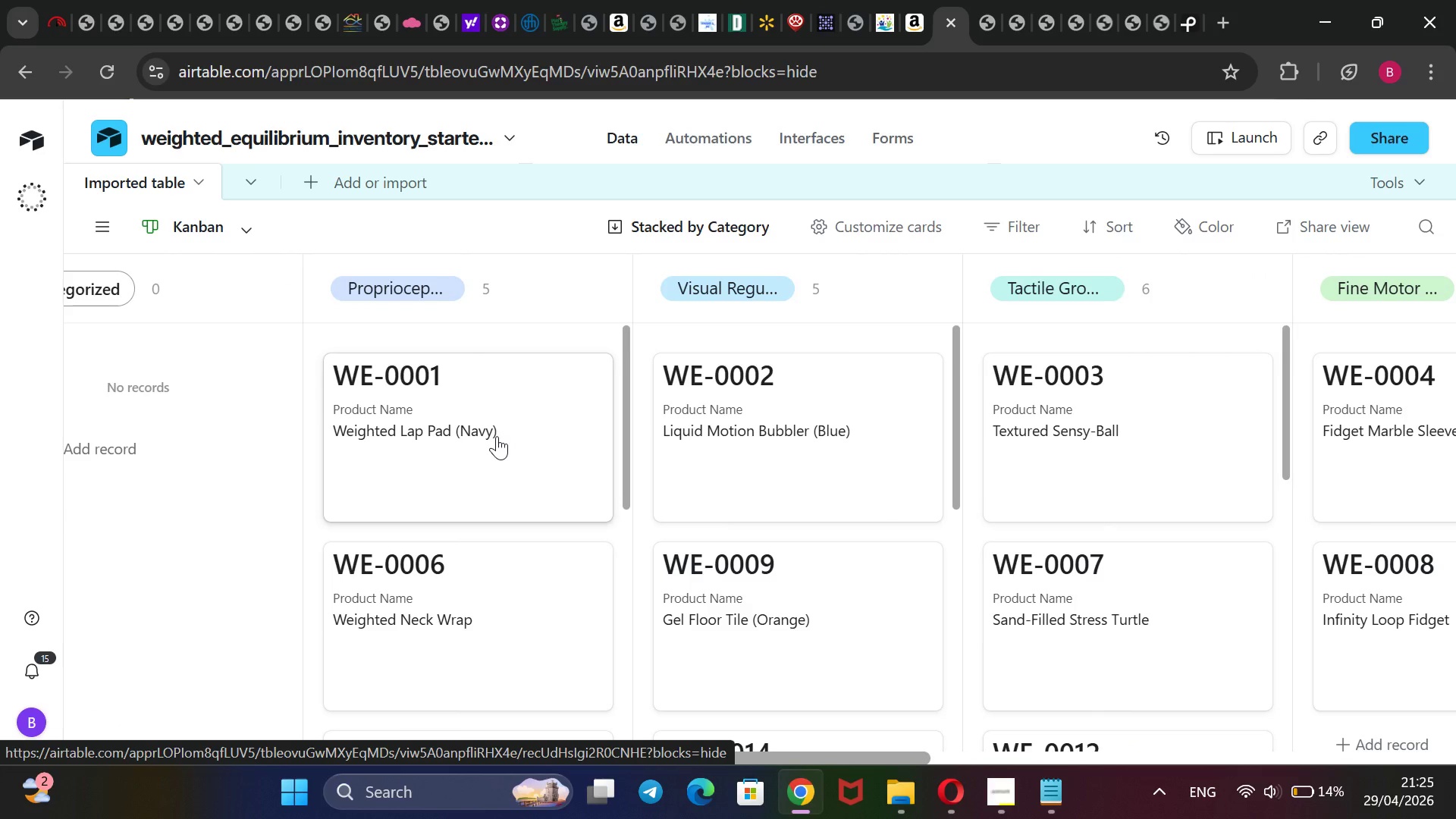 
scroll: coordinate [497, 436], scroll_direction: down, amount: 1.0
 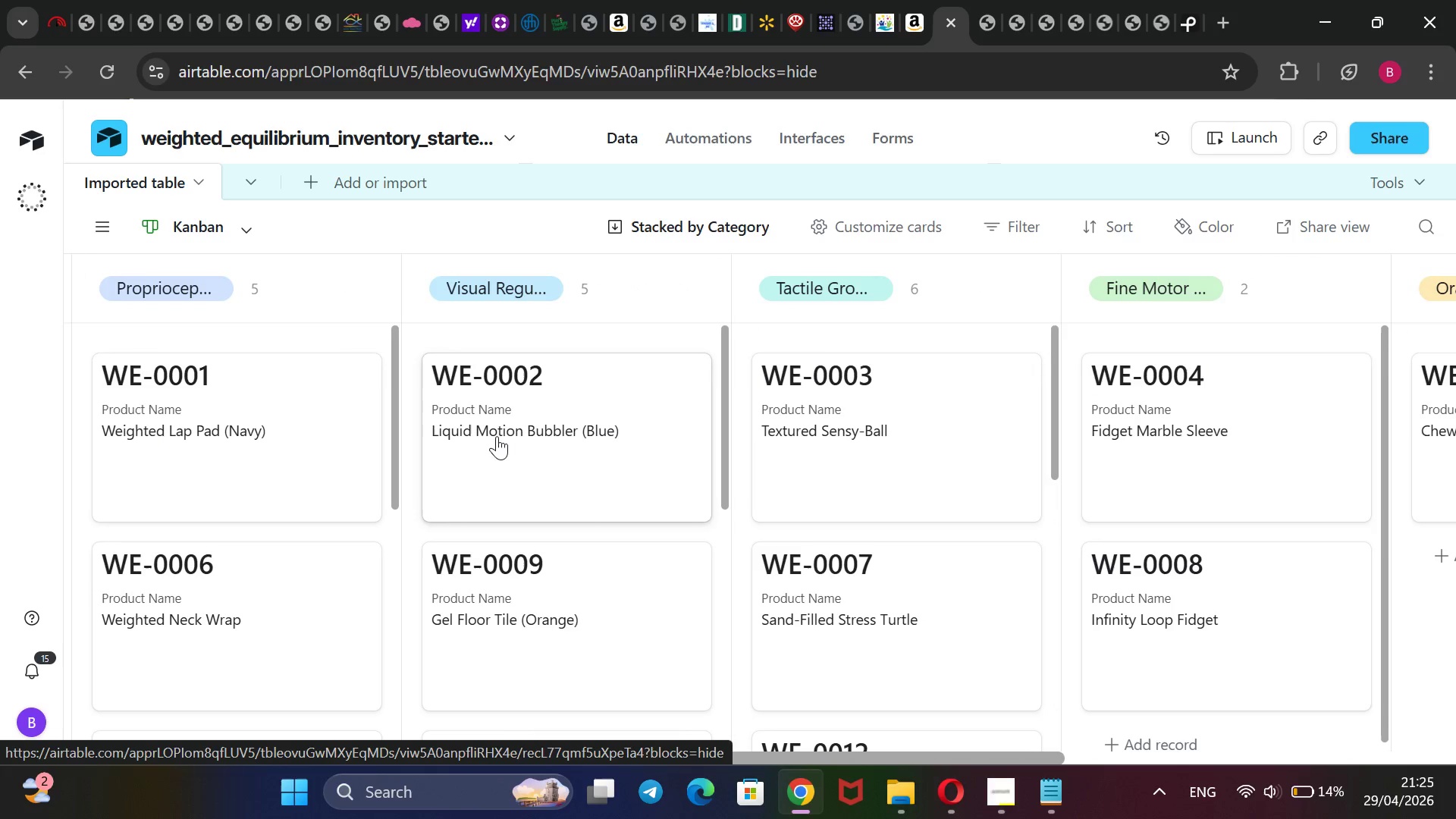 
scroll: coordinate [497, 436], scroll_direction: up, amount: 1.0
 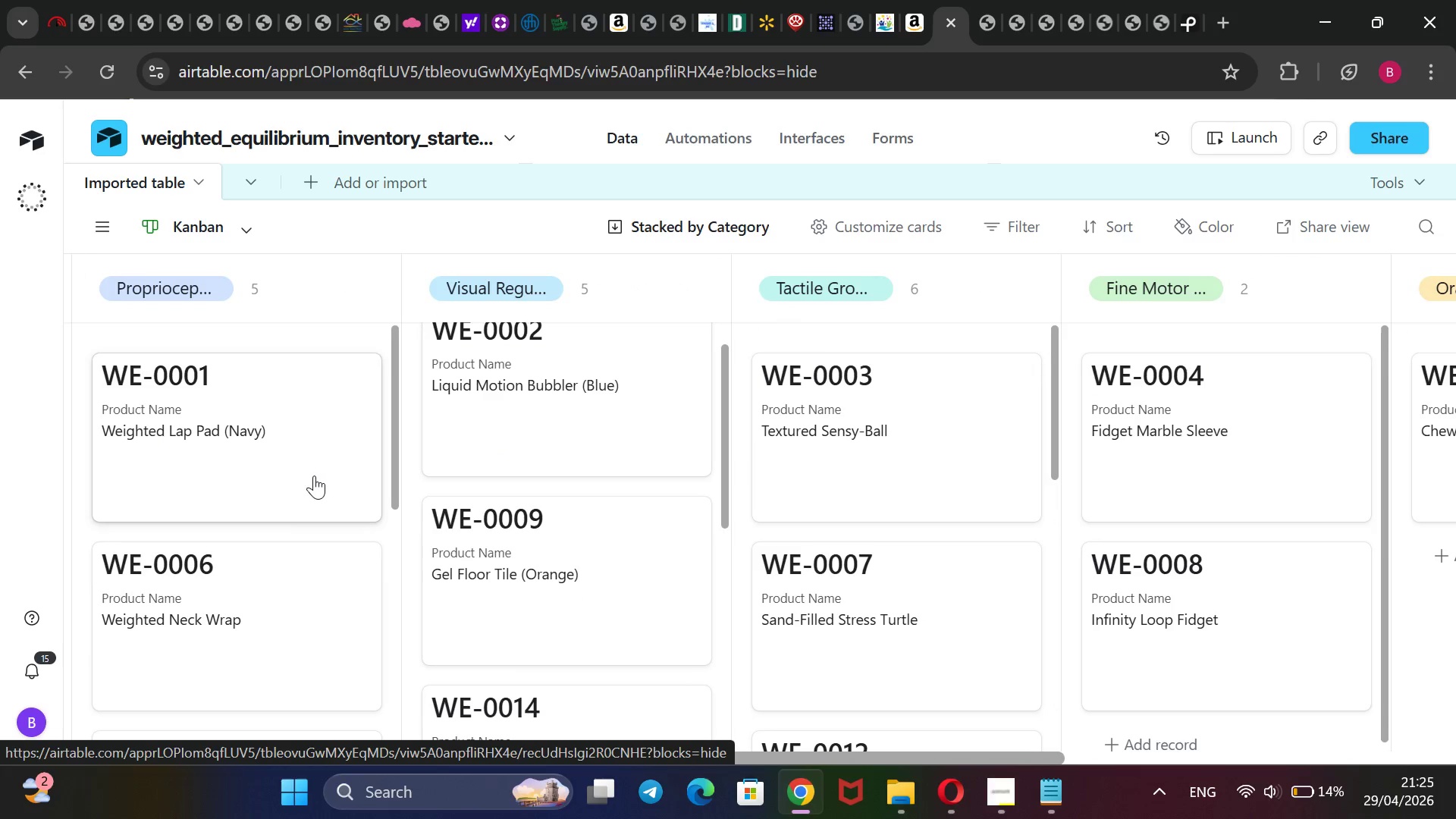 
scroll: coordinate [314, 475], scroll_direction: none, amount: 0.0
 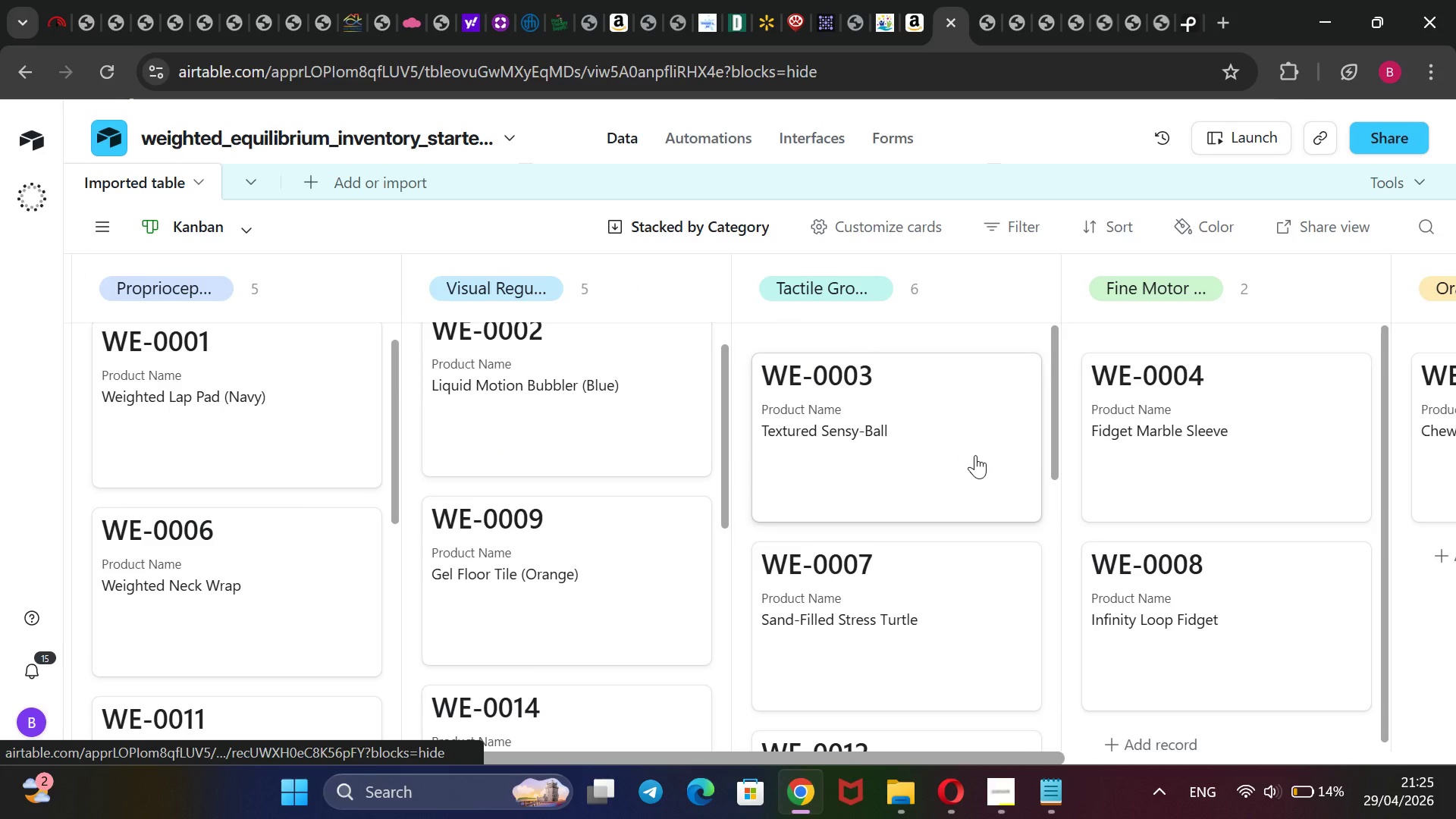 
key(Control+ControlLeft)
 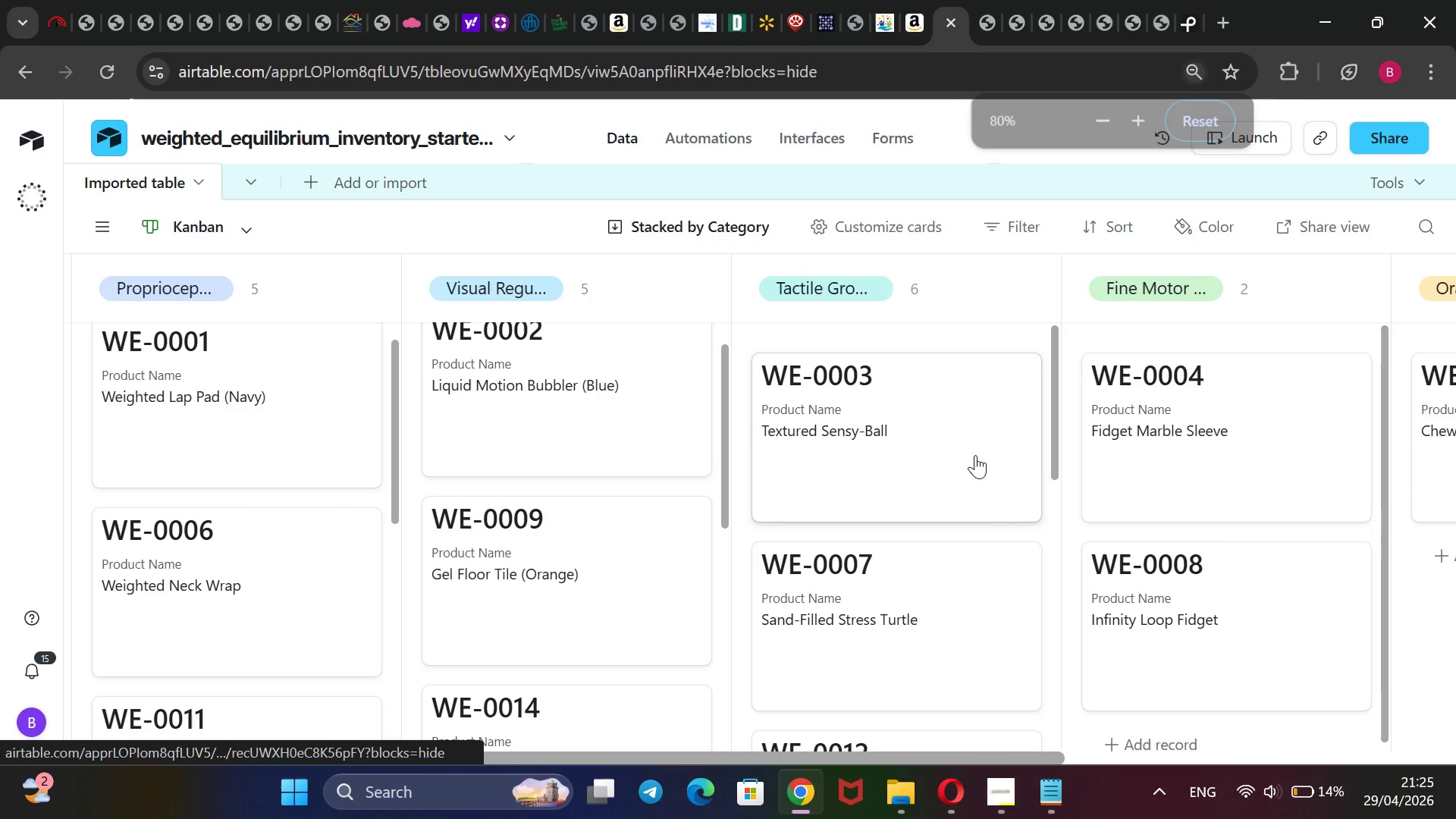 
scroll: coordinate [975, 455], scroll_direction: down, amount: 2.0
 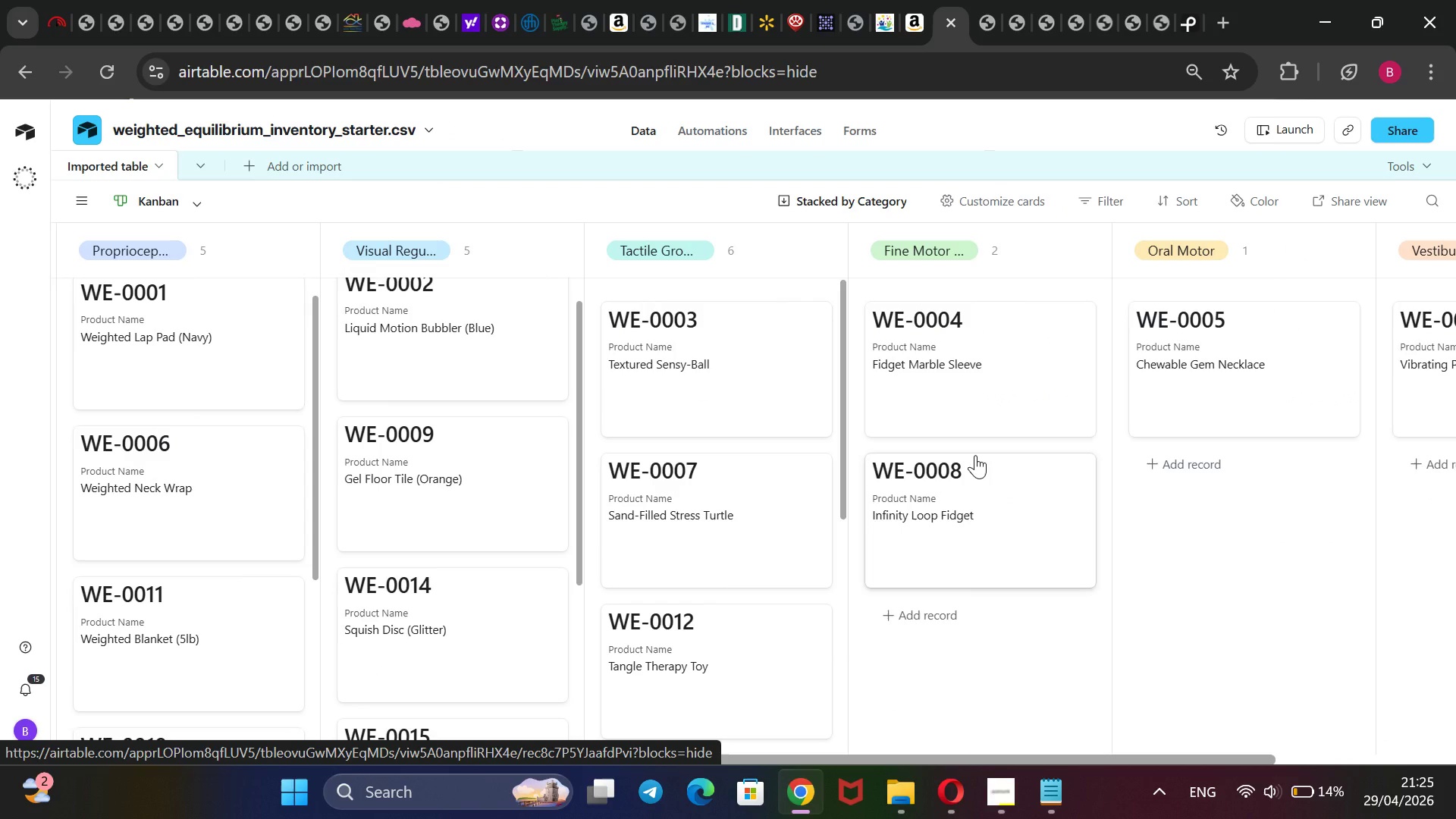 
key(Control+ControlLeft)
 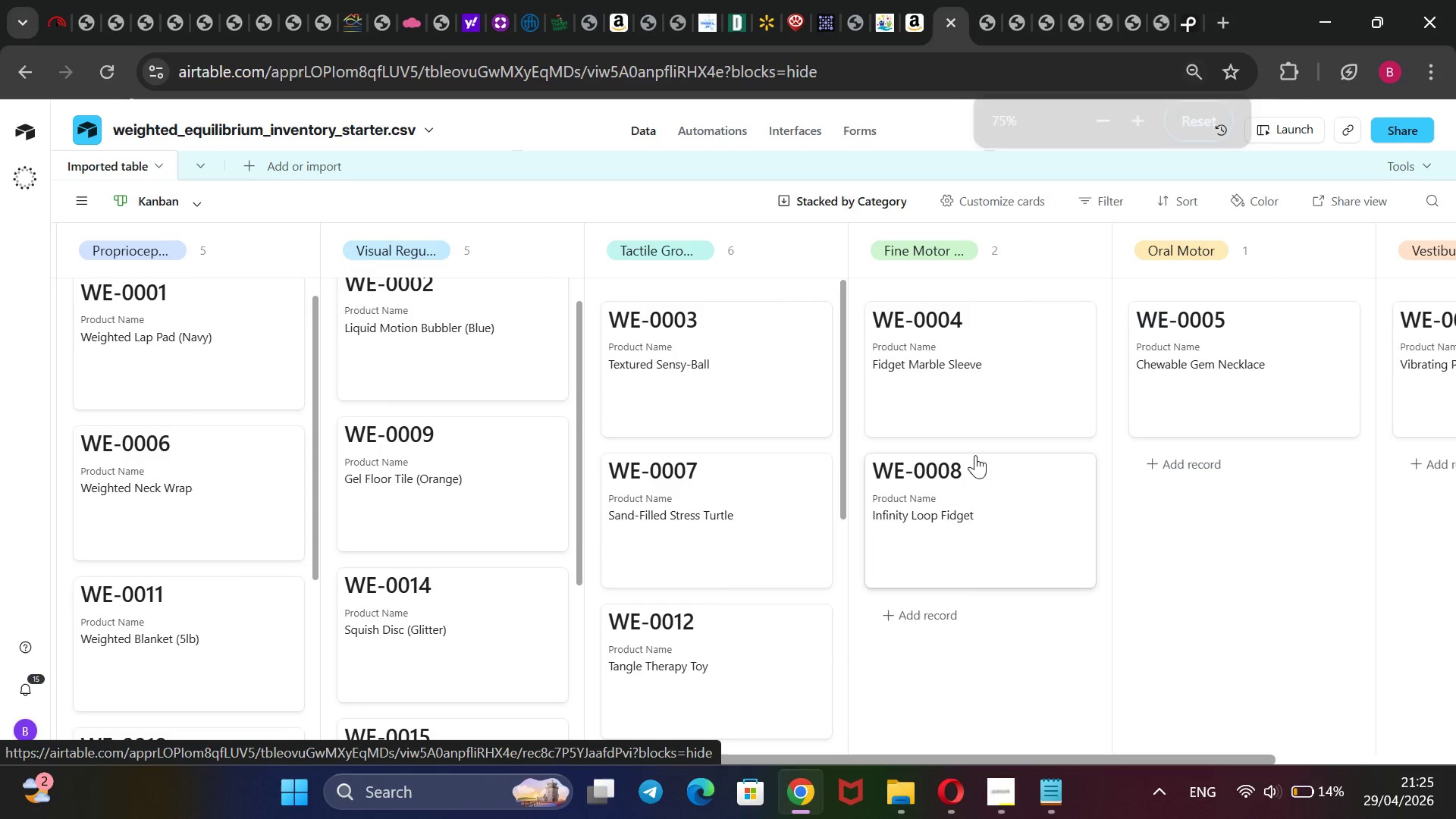 
scroll: coordinate [588, 560], scroll_direction: down, amount: 4.0
 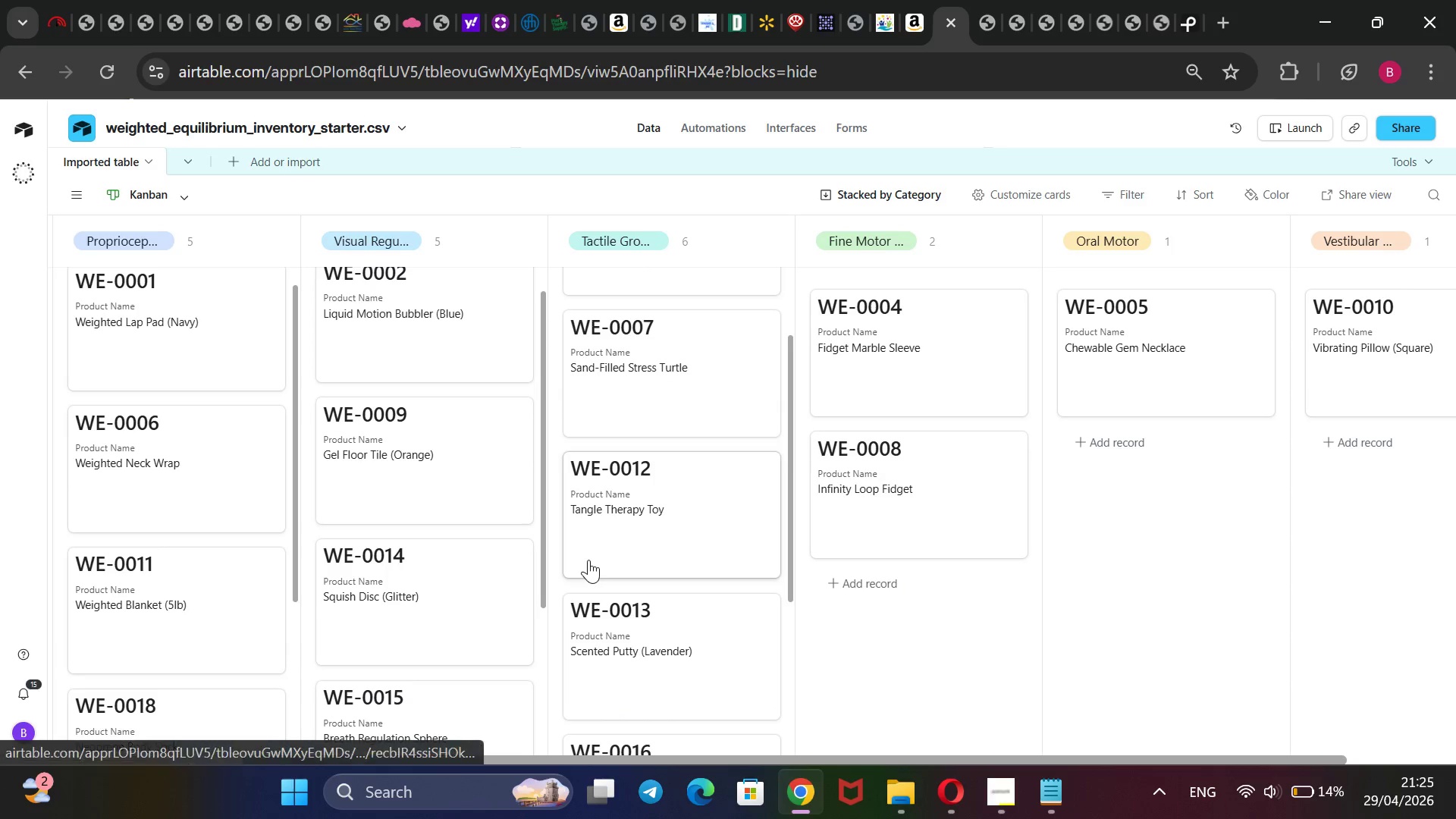 
scroll: coordinate [522, 487], scroll_direction: up, amount: 5.0
 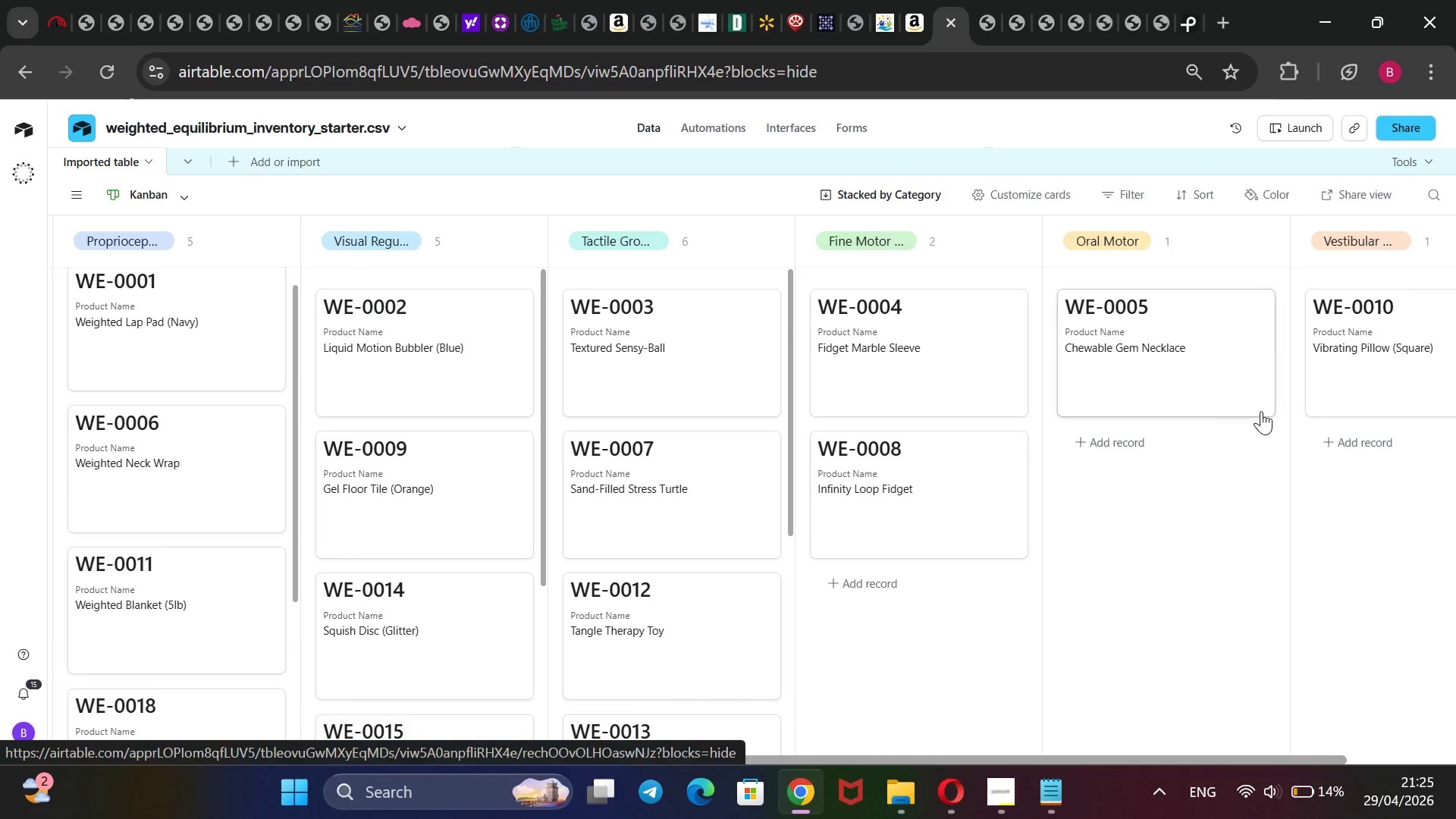 
scroll: coordinate [1261, 411], scroll_direction: none, amount: 0.0
 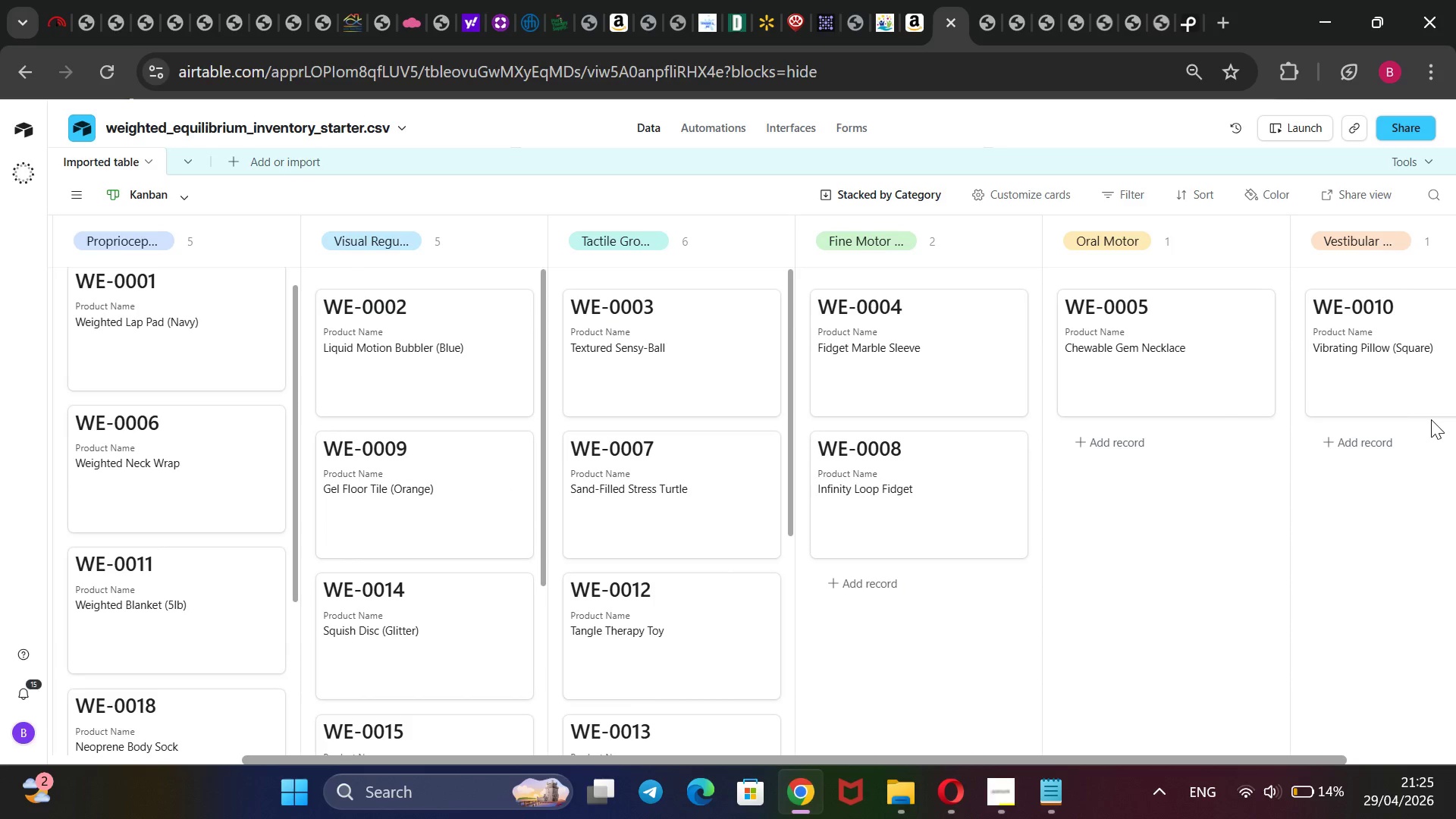 
wait(5.77)
 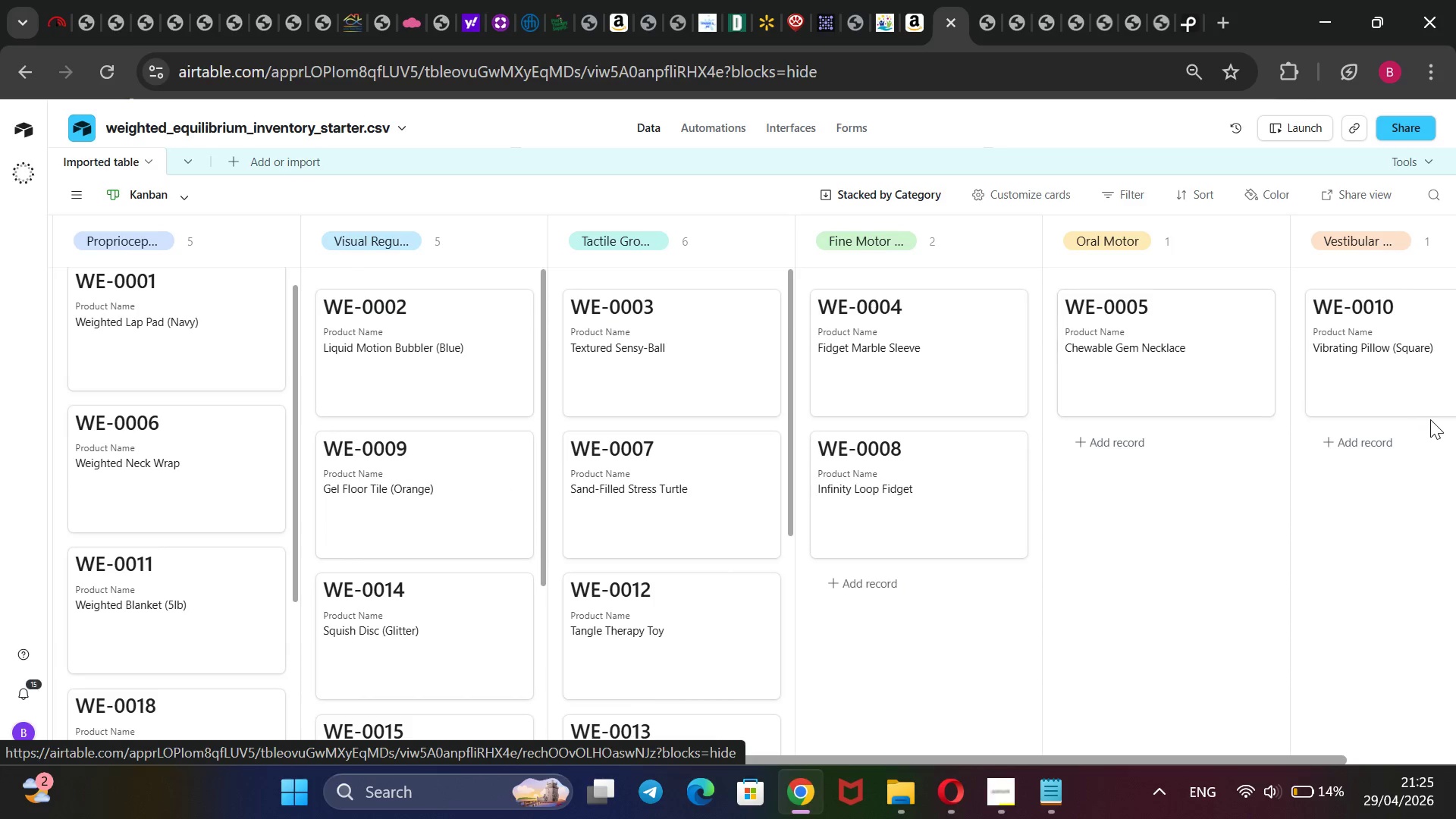 
key(Control+ControlLeft)
 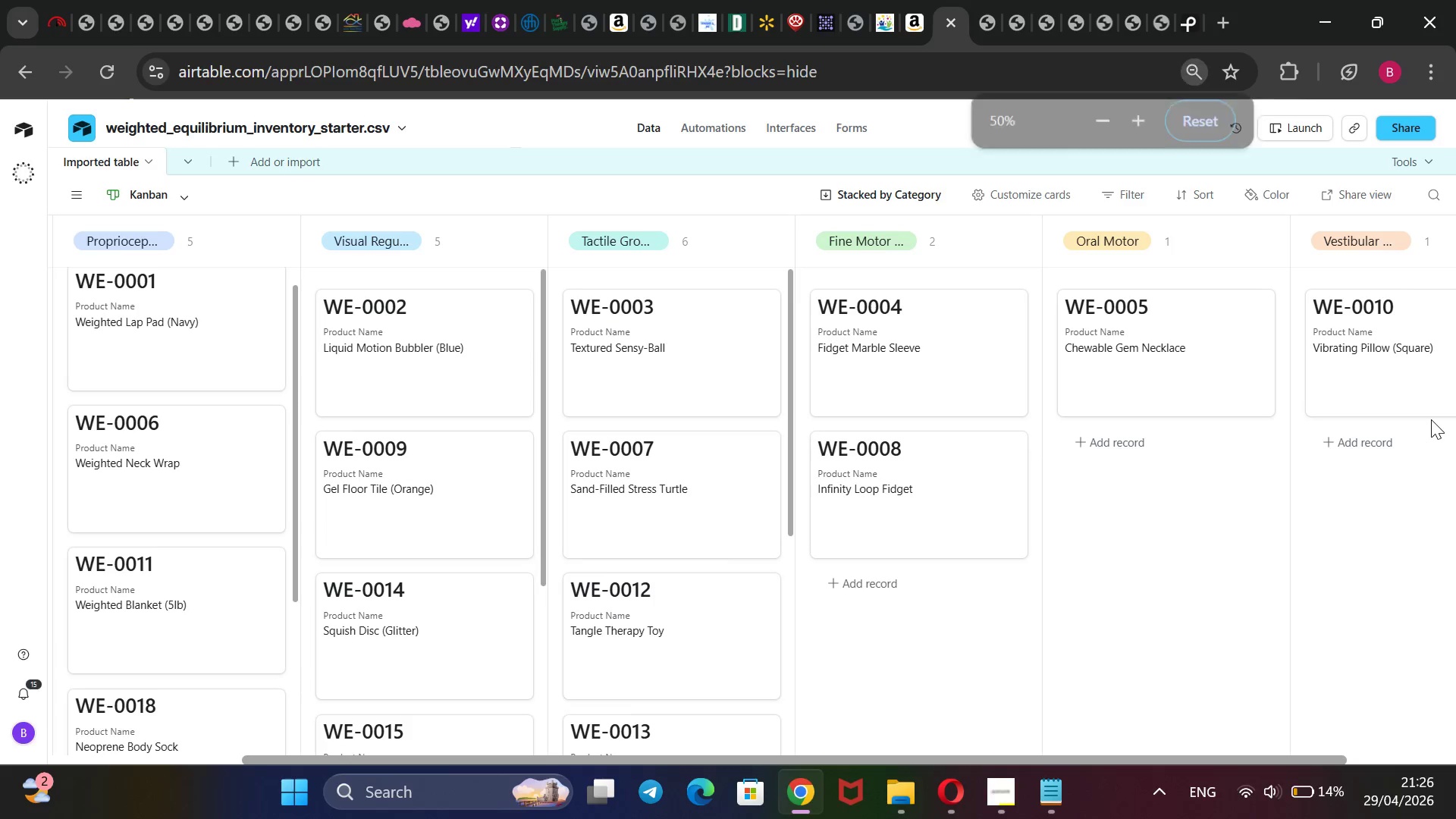 
scroll: coordinate [1431, 419], scroll_direction: down, amount: 1.0
 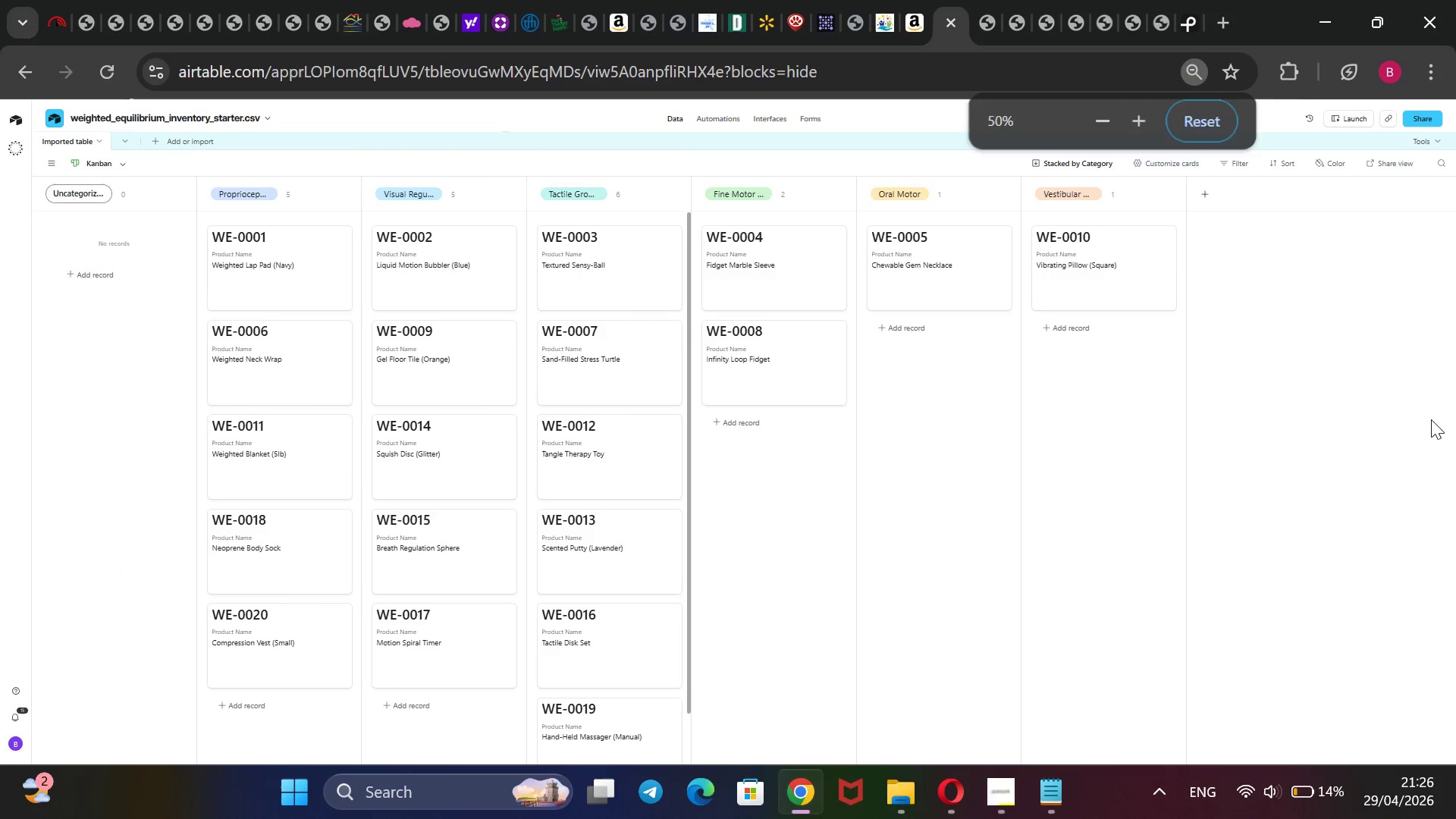 
left_click([1431, 419])
 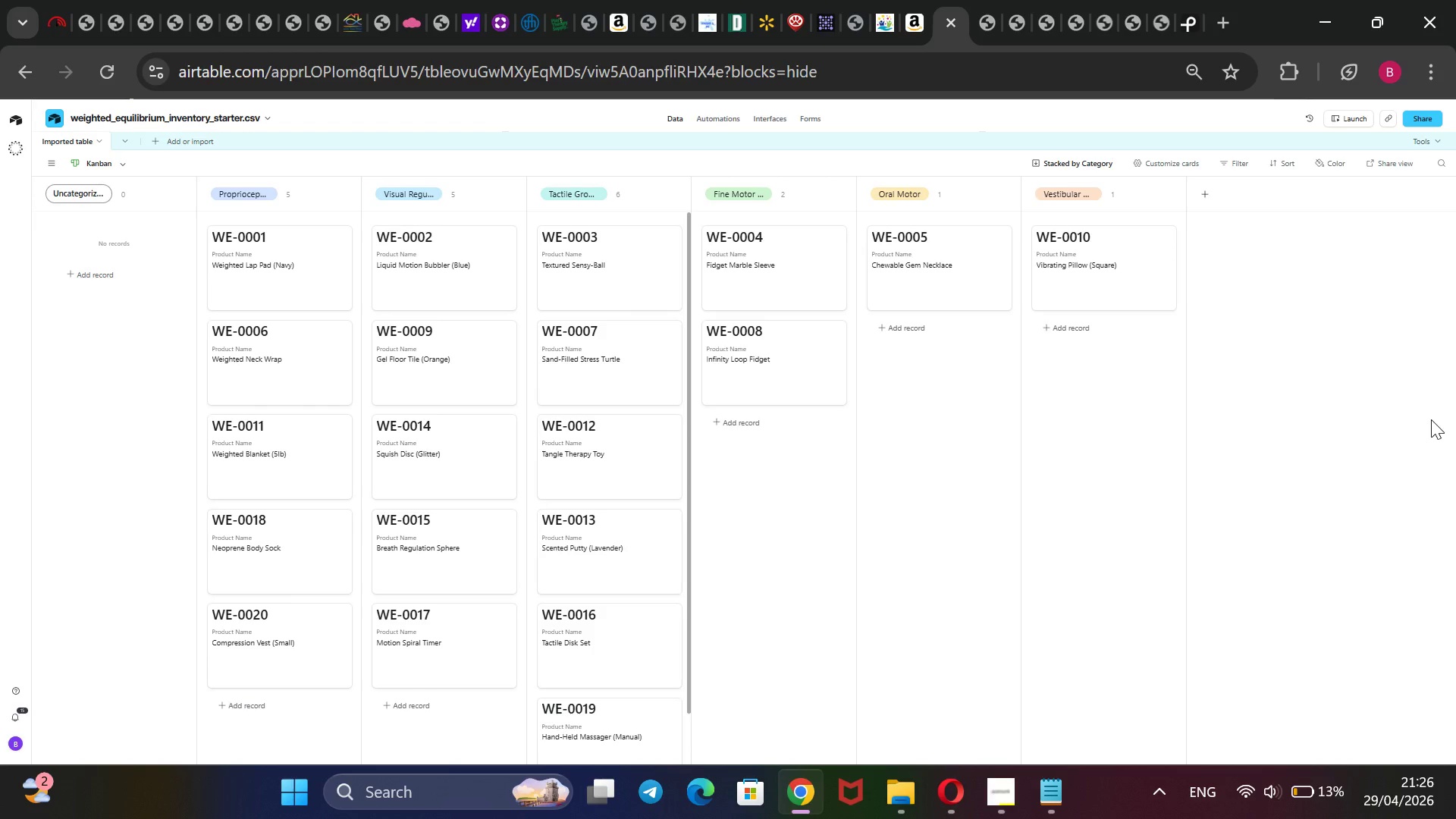 
wait(38.75)
 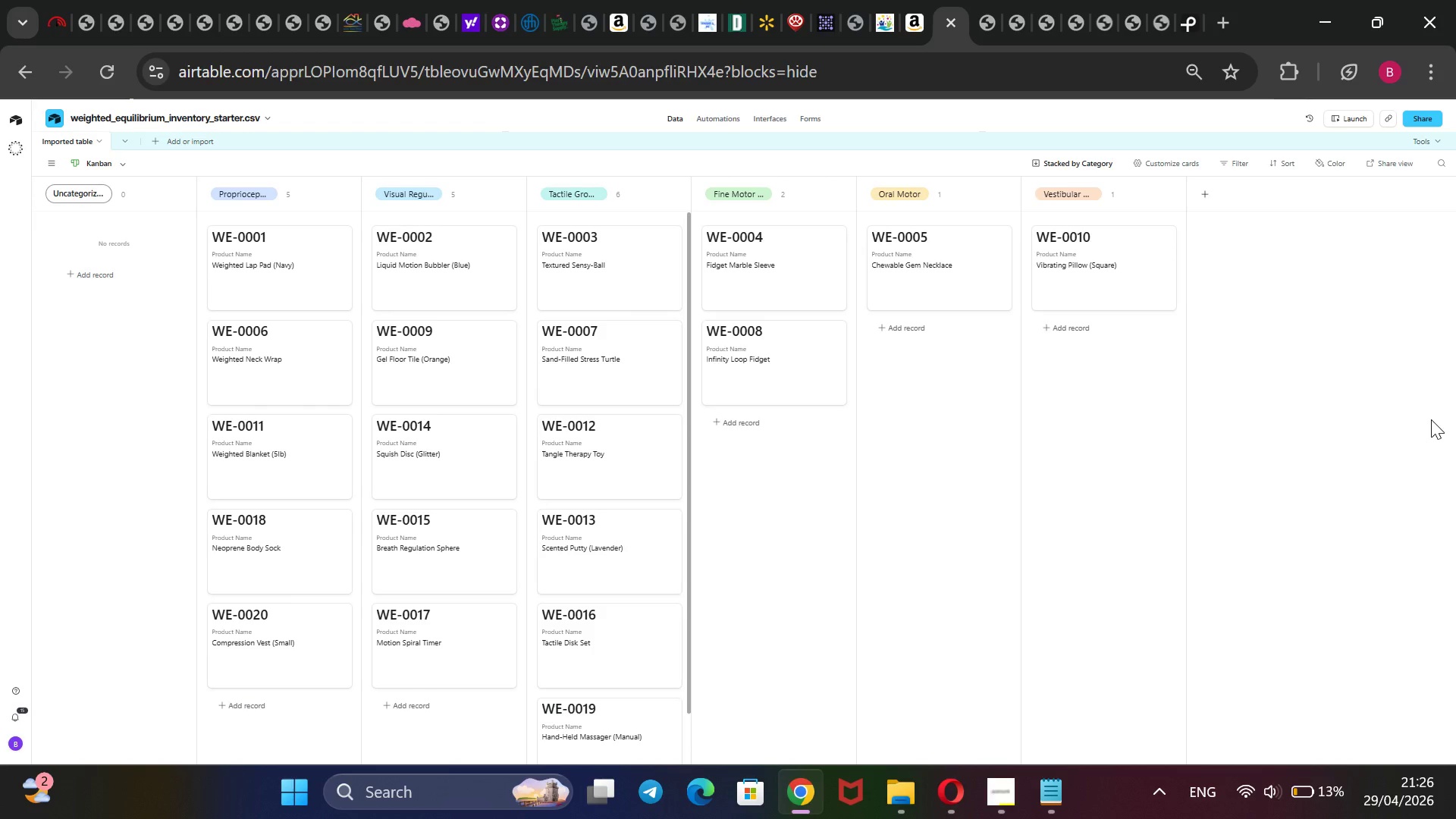 
left_click_drag(start_coordinate=[1005, 786], to_coordinate=[1008, 790])
 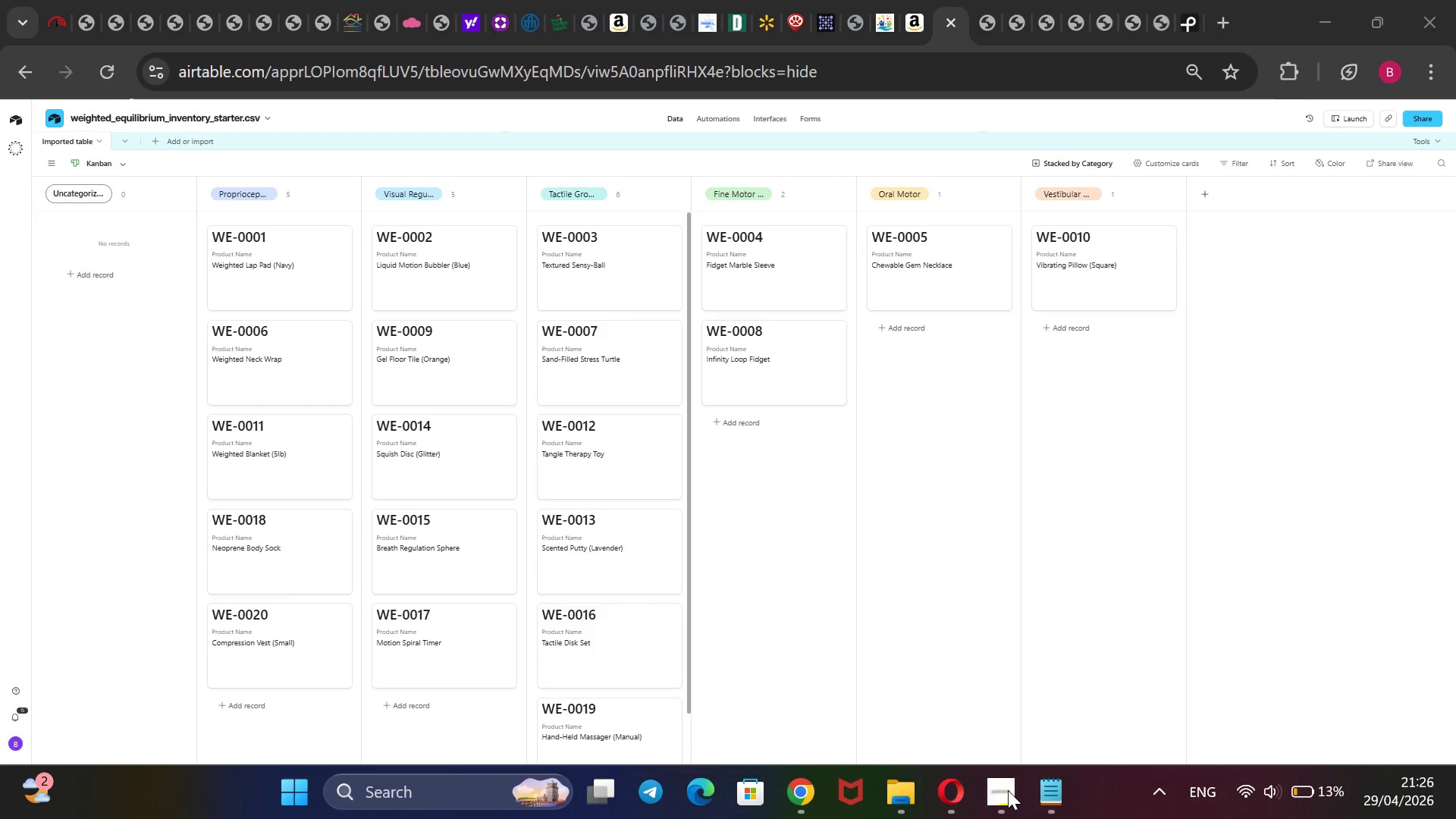 
left_click([1008, 790])
 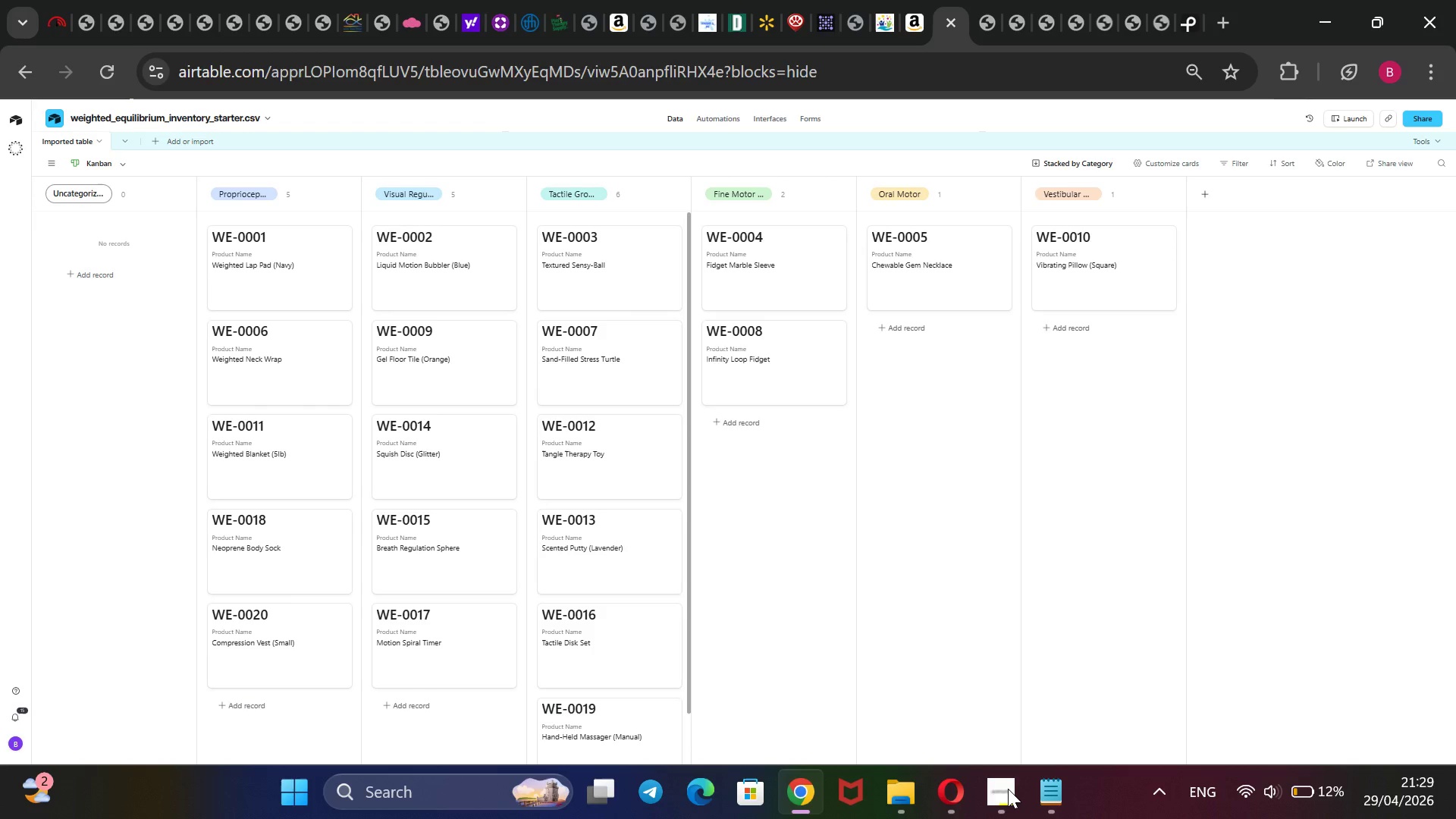 
wait(184.27)
 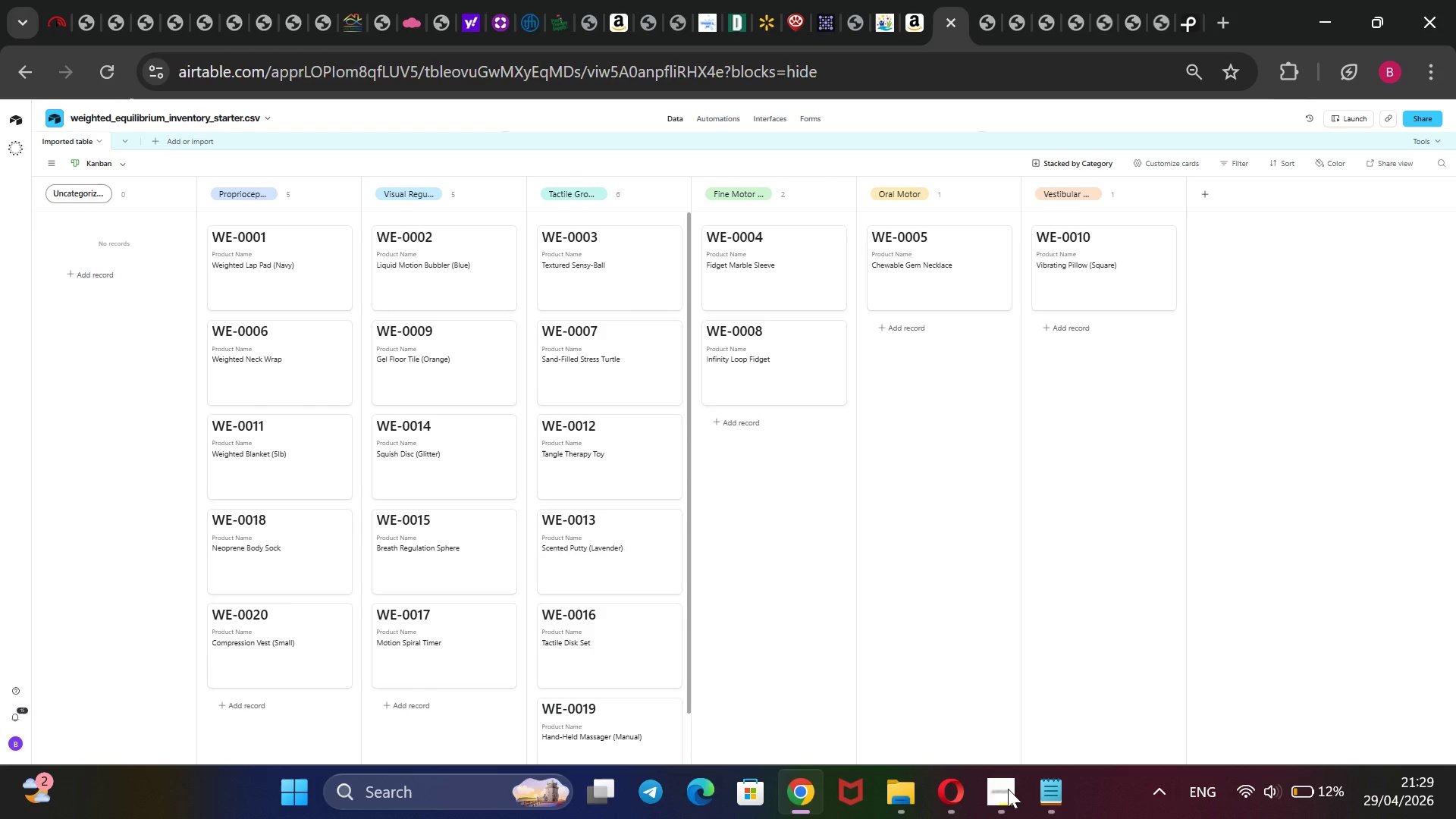 
left_click([1008, 789])